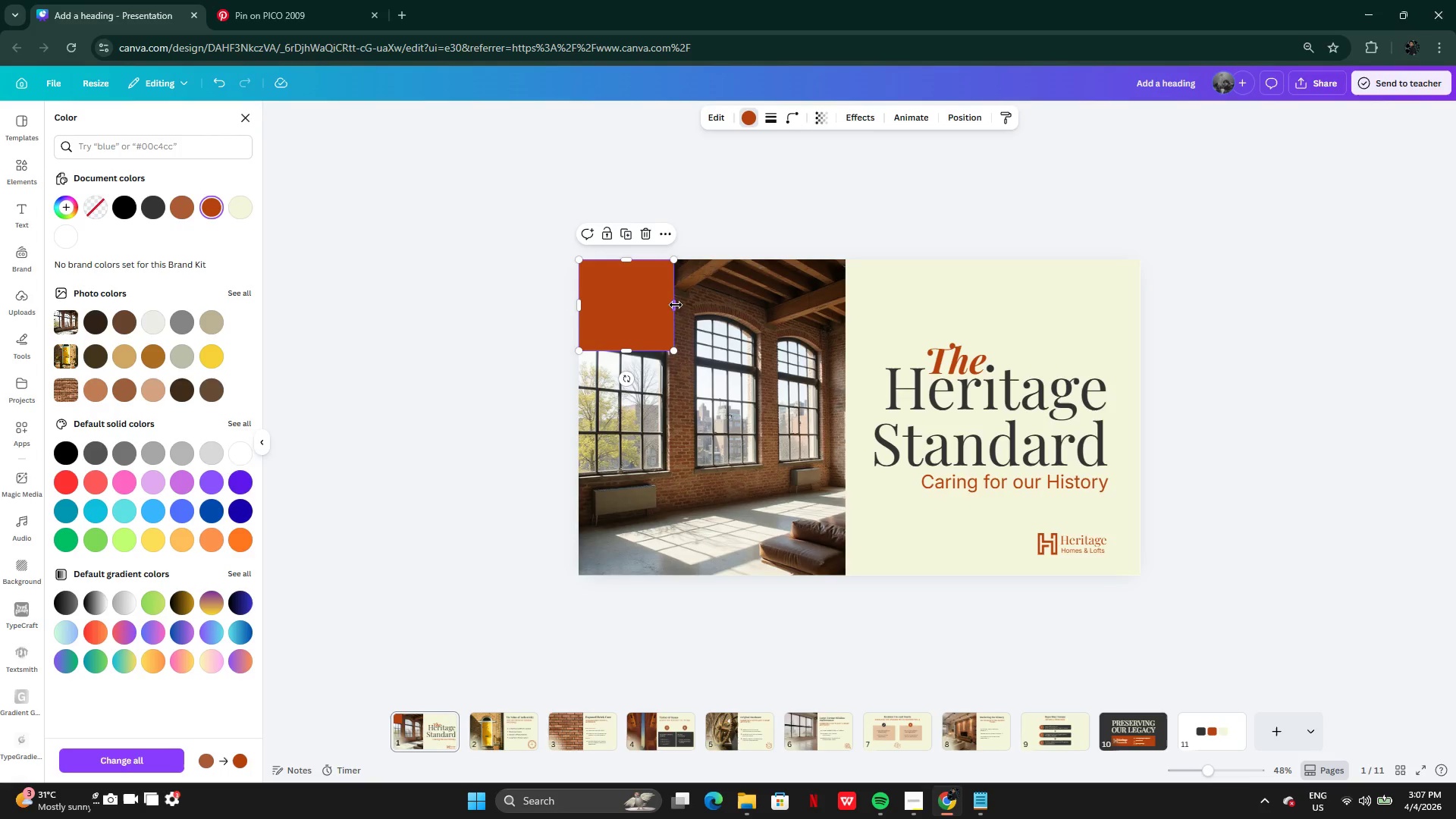 
left_click_drag(start_coordinate=[676, 303], to_coordinate=[643, 293])
 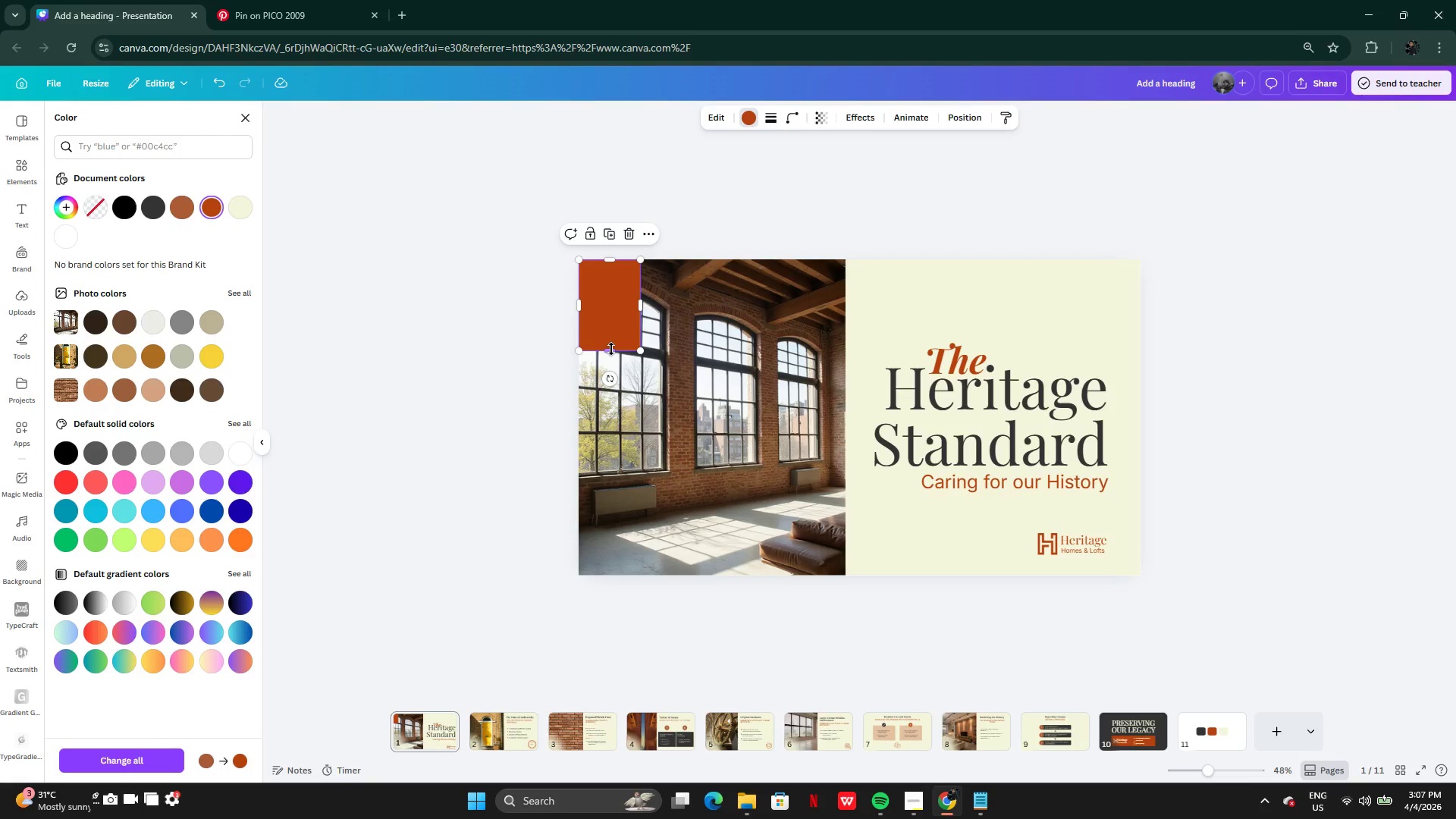 
left_click_drag(start_coordinate=[611, 349], to_coordinate=[610, 324])
 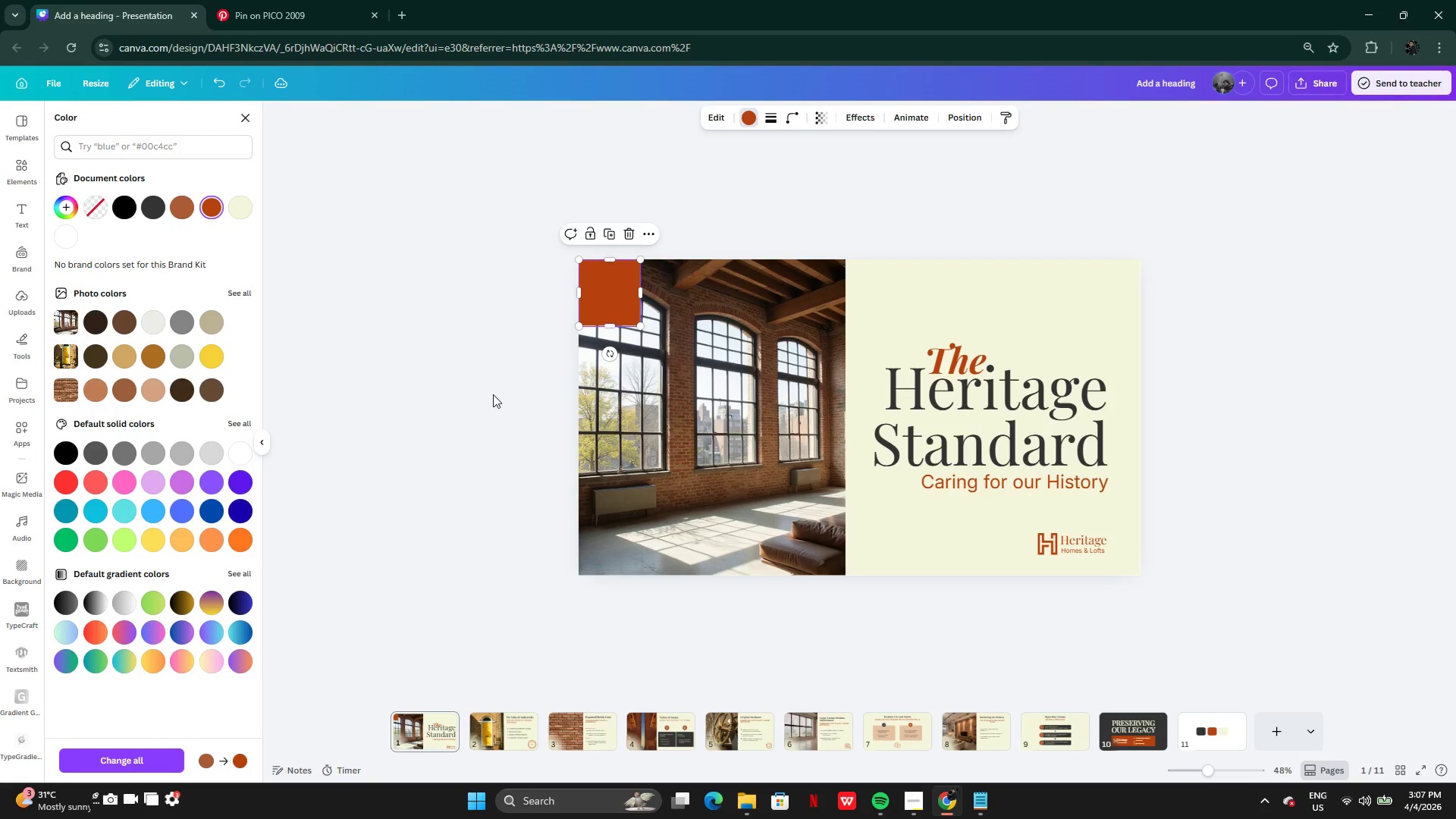 
left_click([493, 394])
 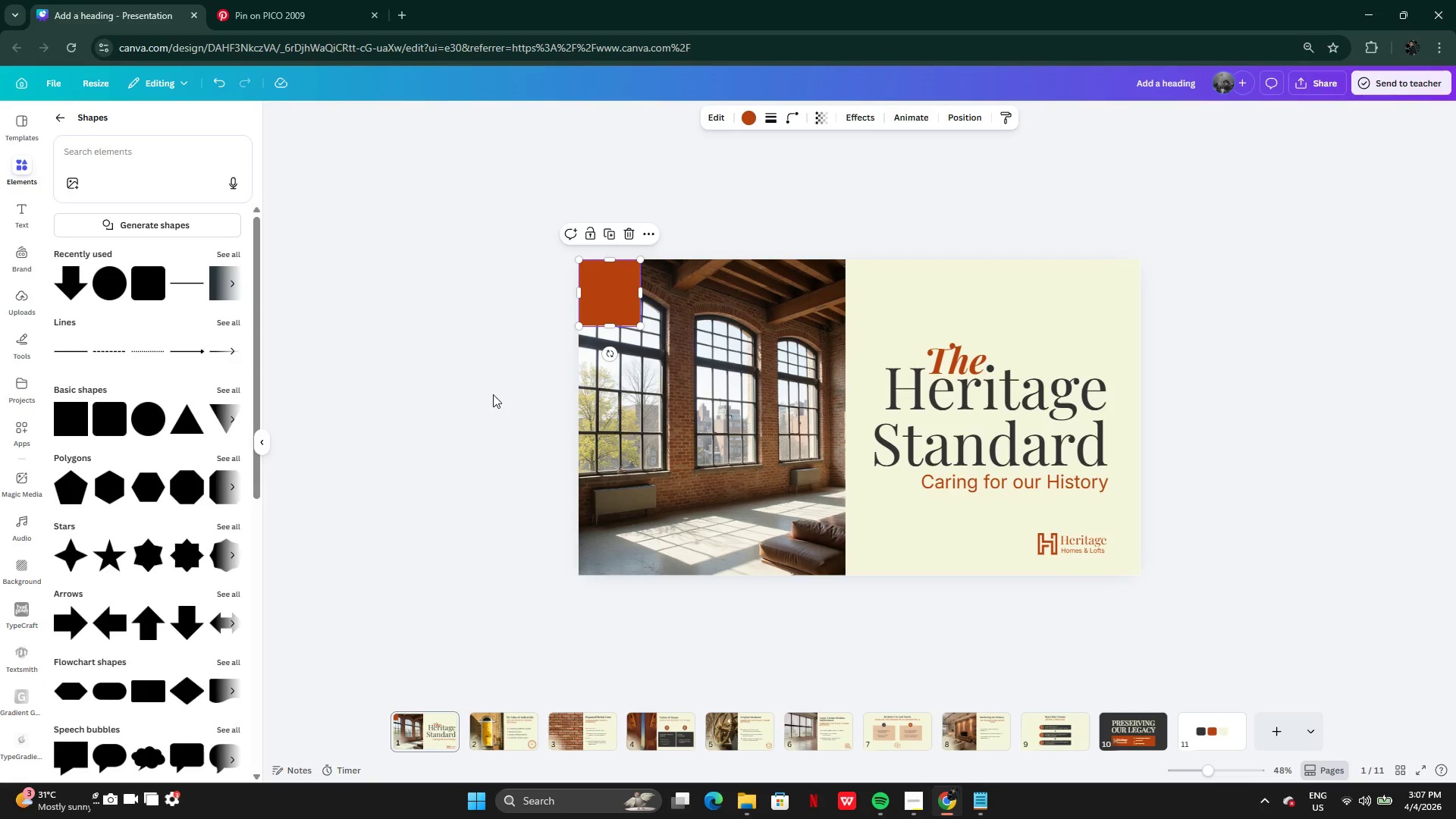 
left_click([493, 394])
 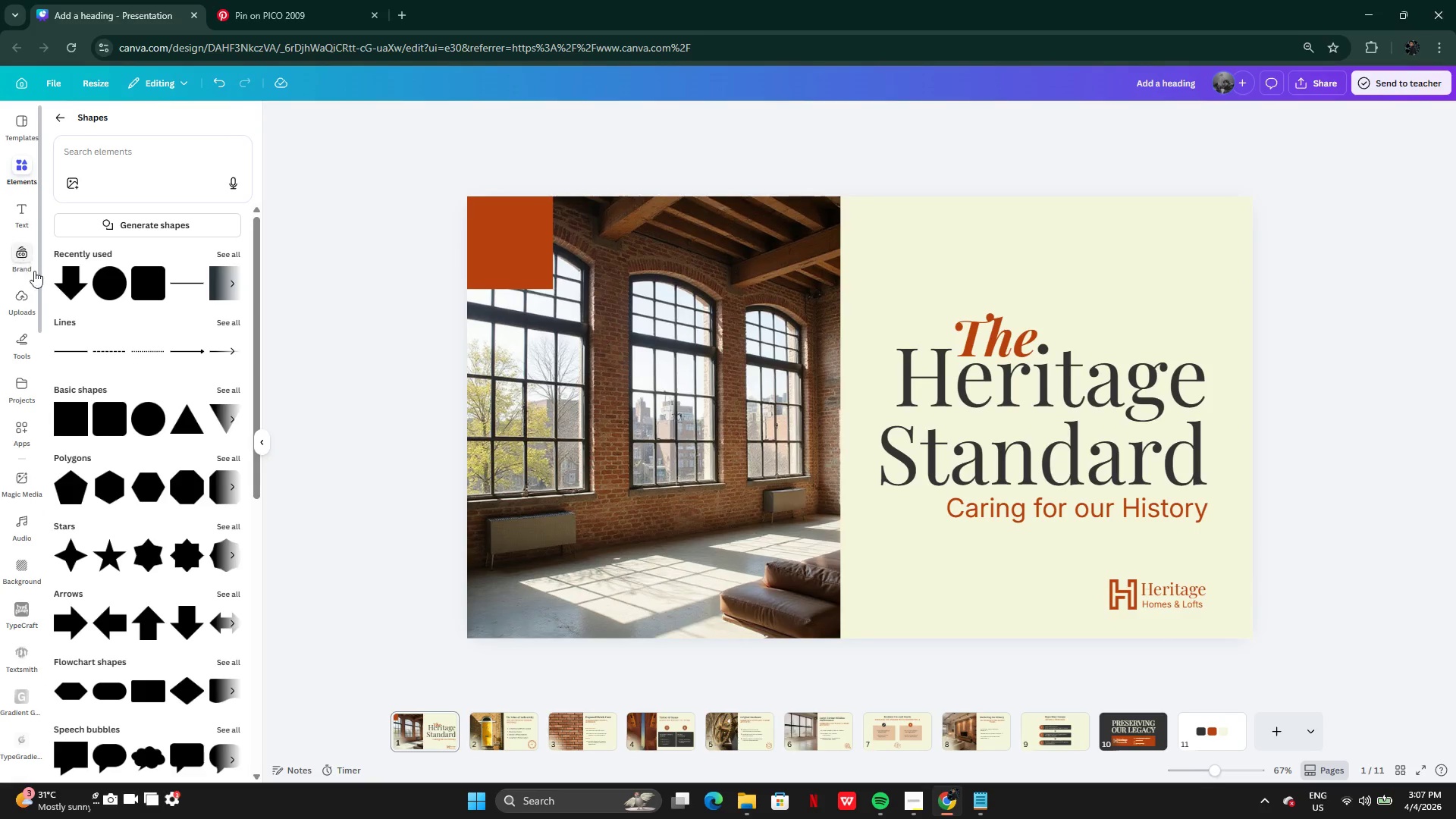 
left_click([16, 216])
 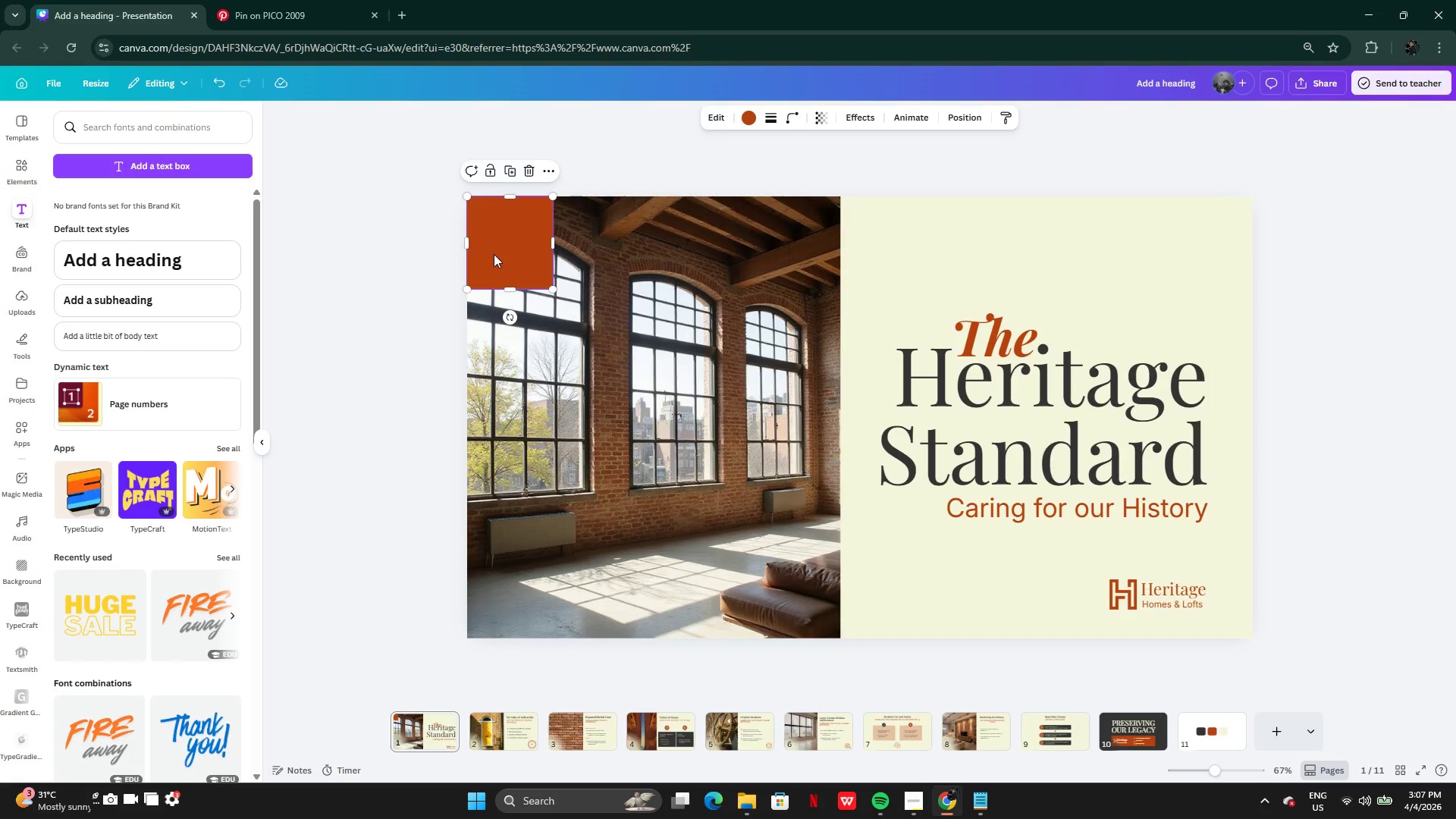 
left_click([505, 257])
 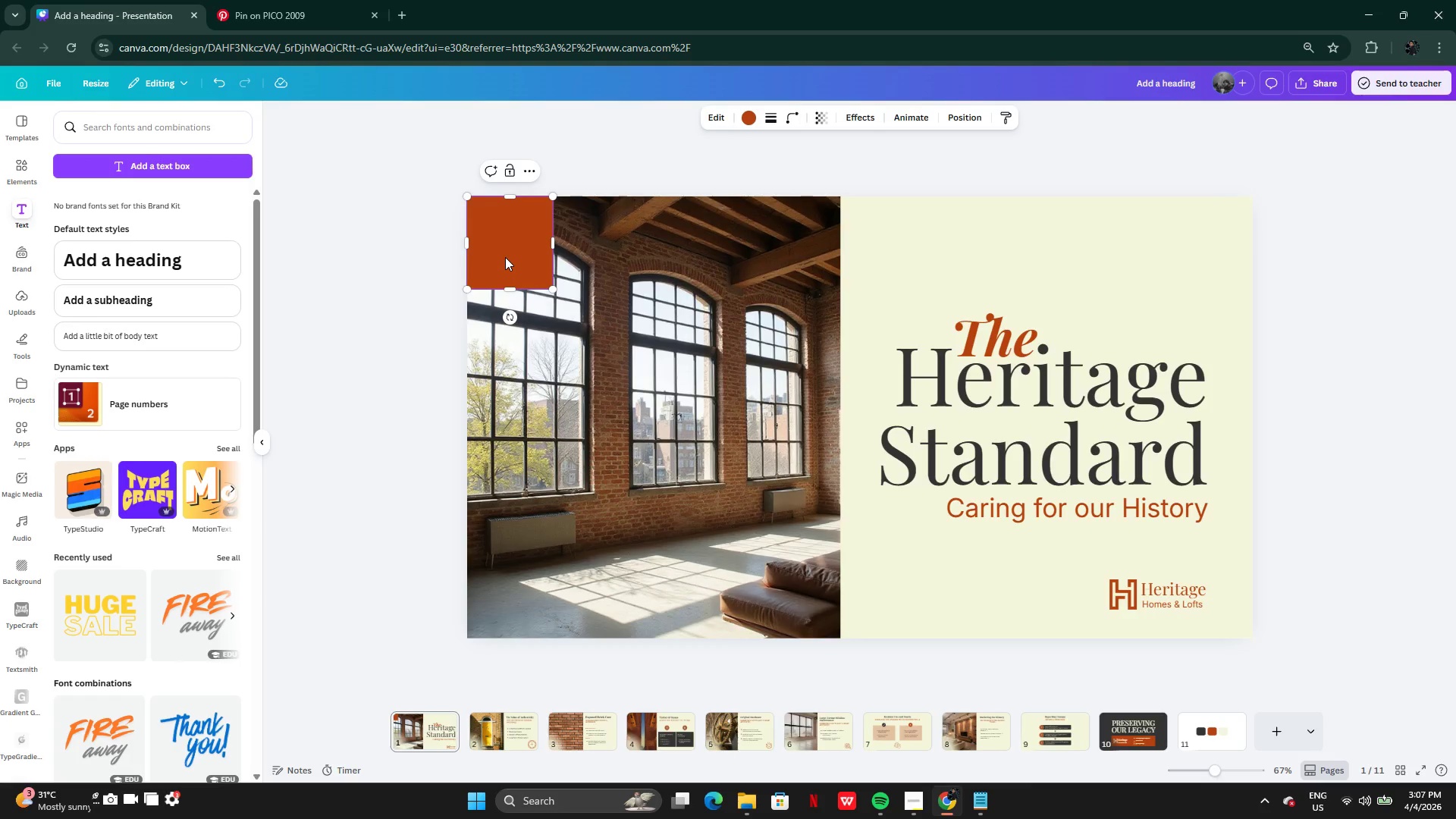 
key(CapsLock)
 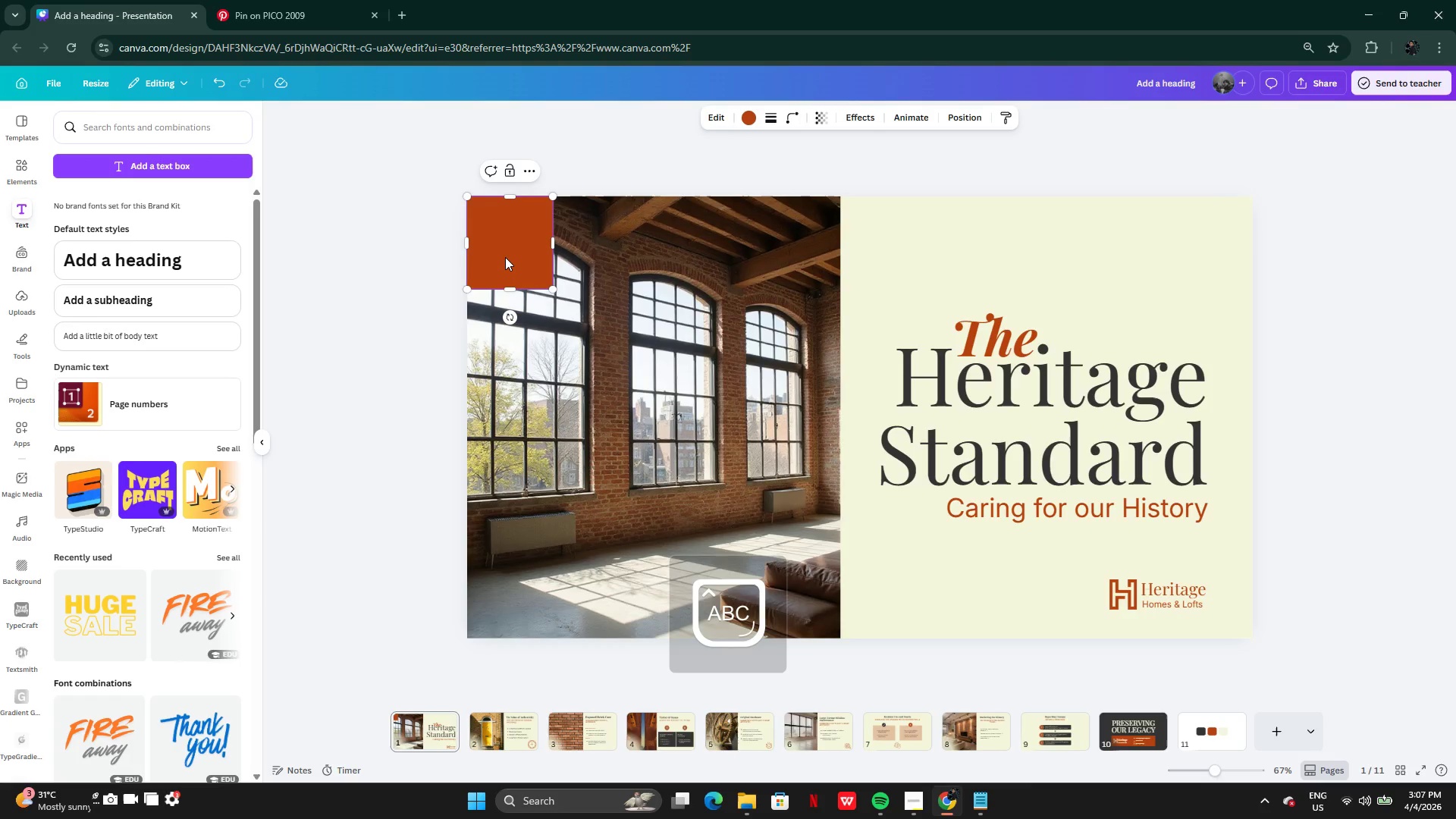 
key(1)
 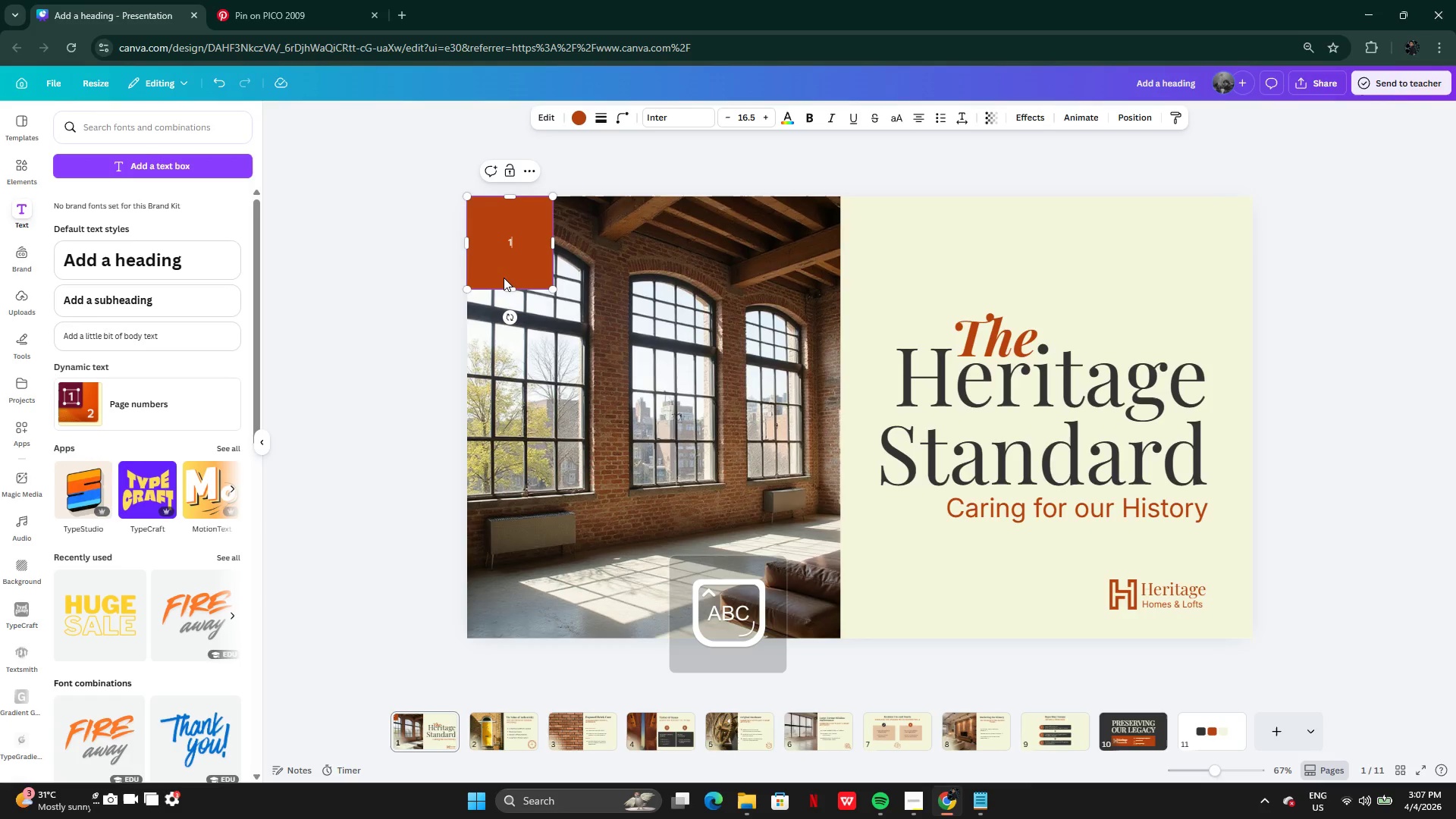 
key(CapsLock)
 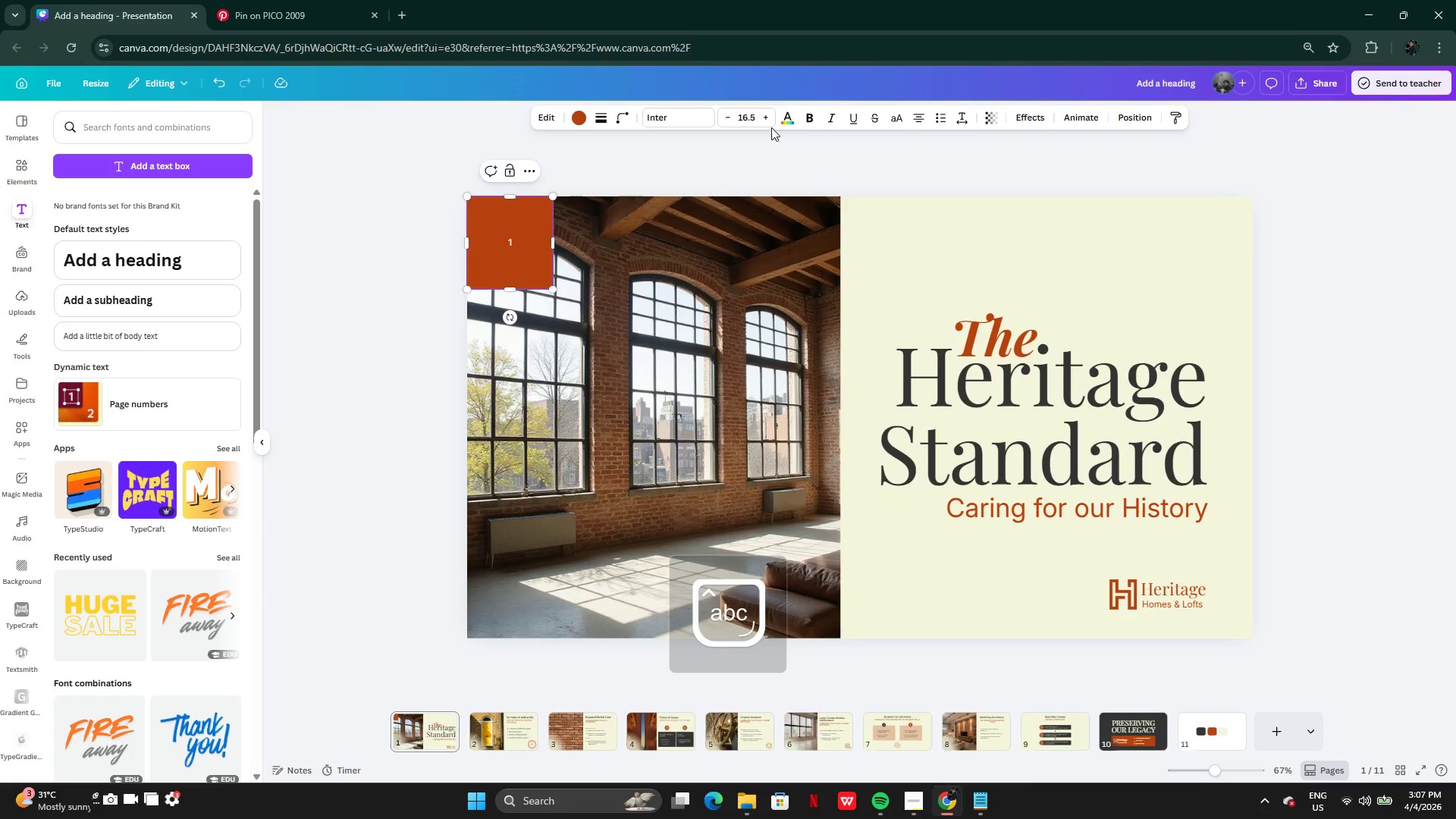 
double_click([766, 113])
 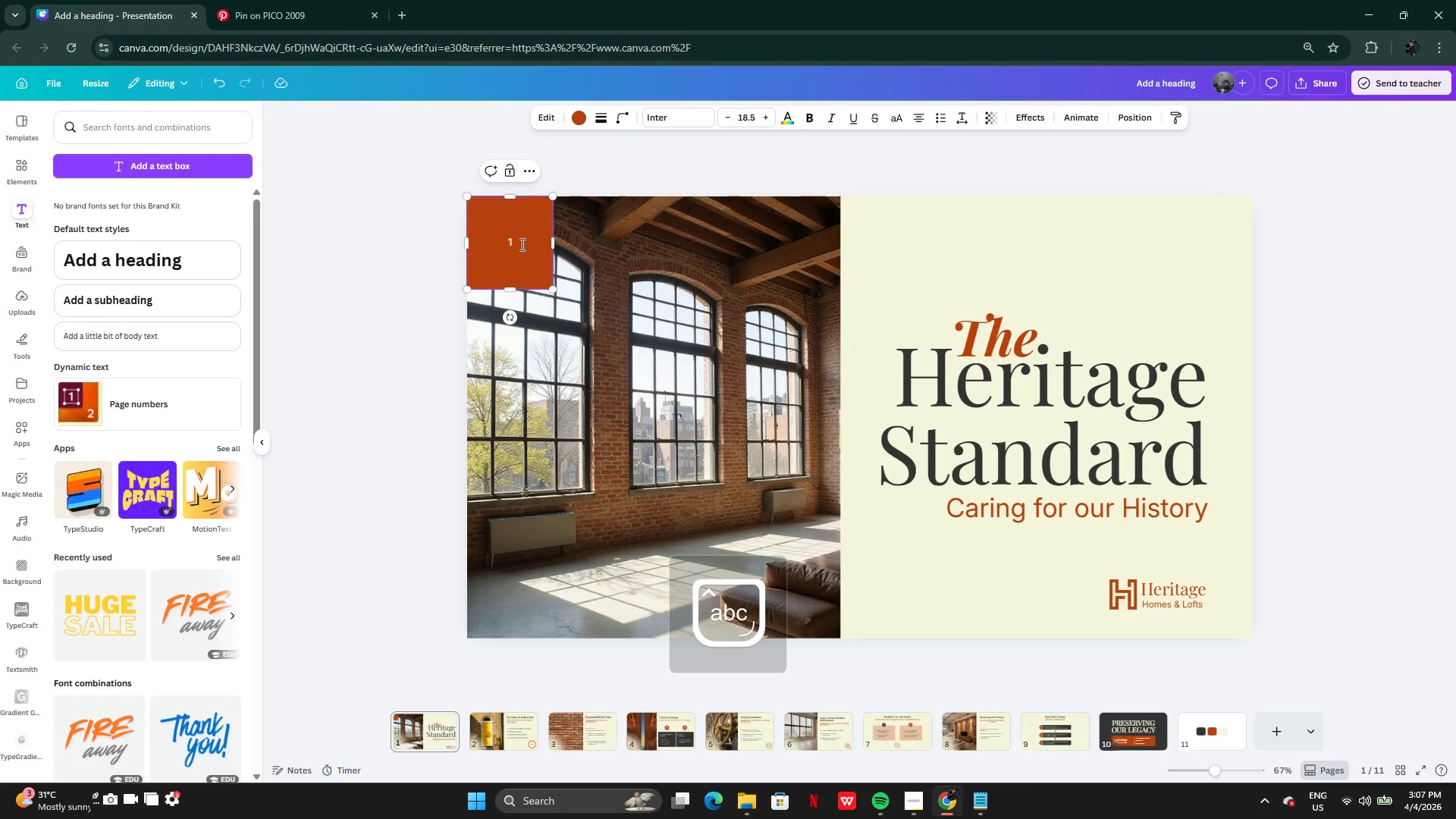 
double_click([519, 246])
 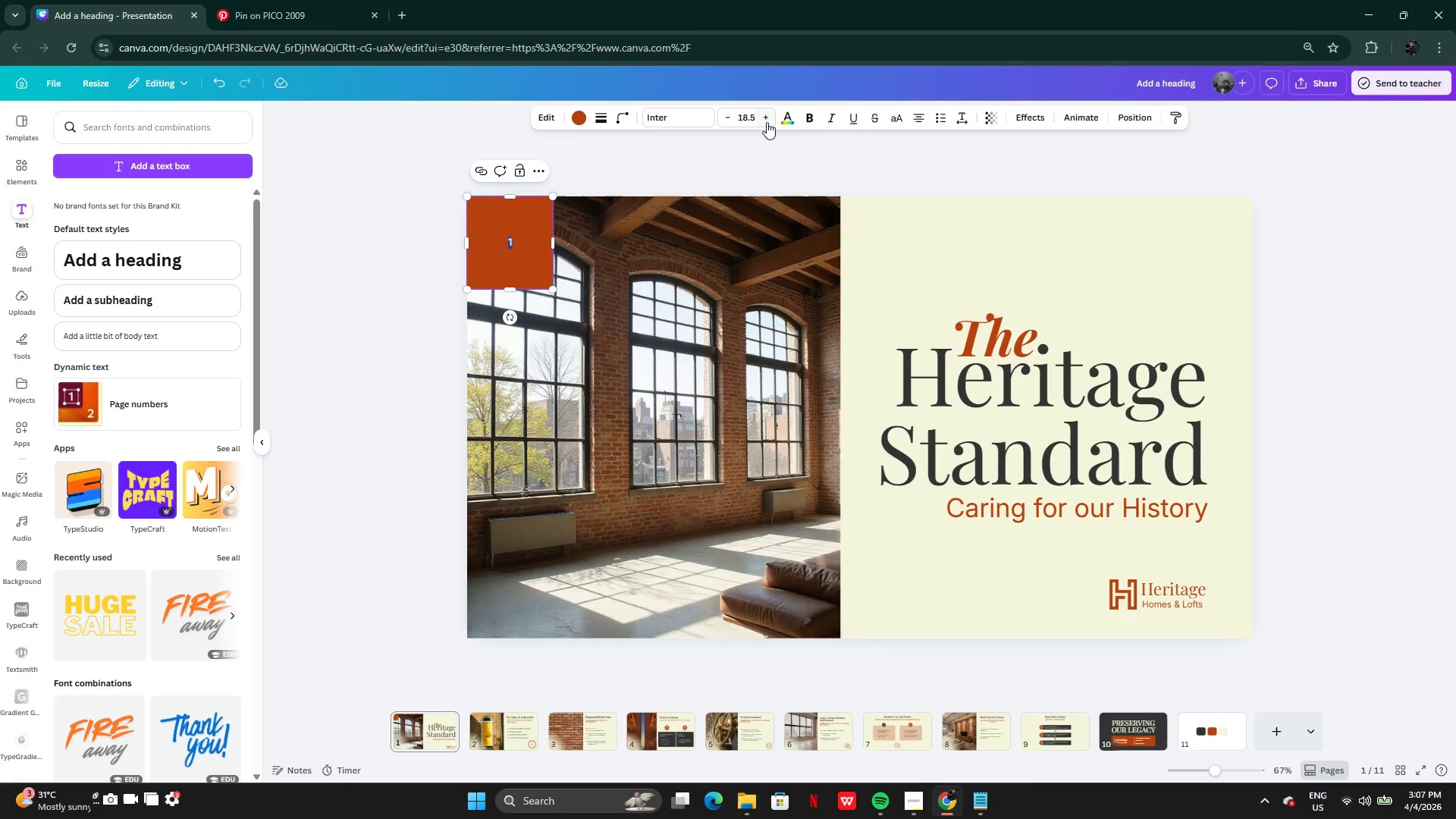 
double_click([764, 116])
 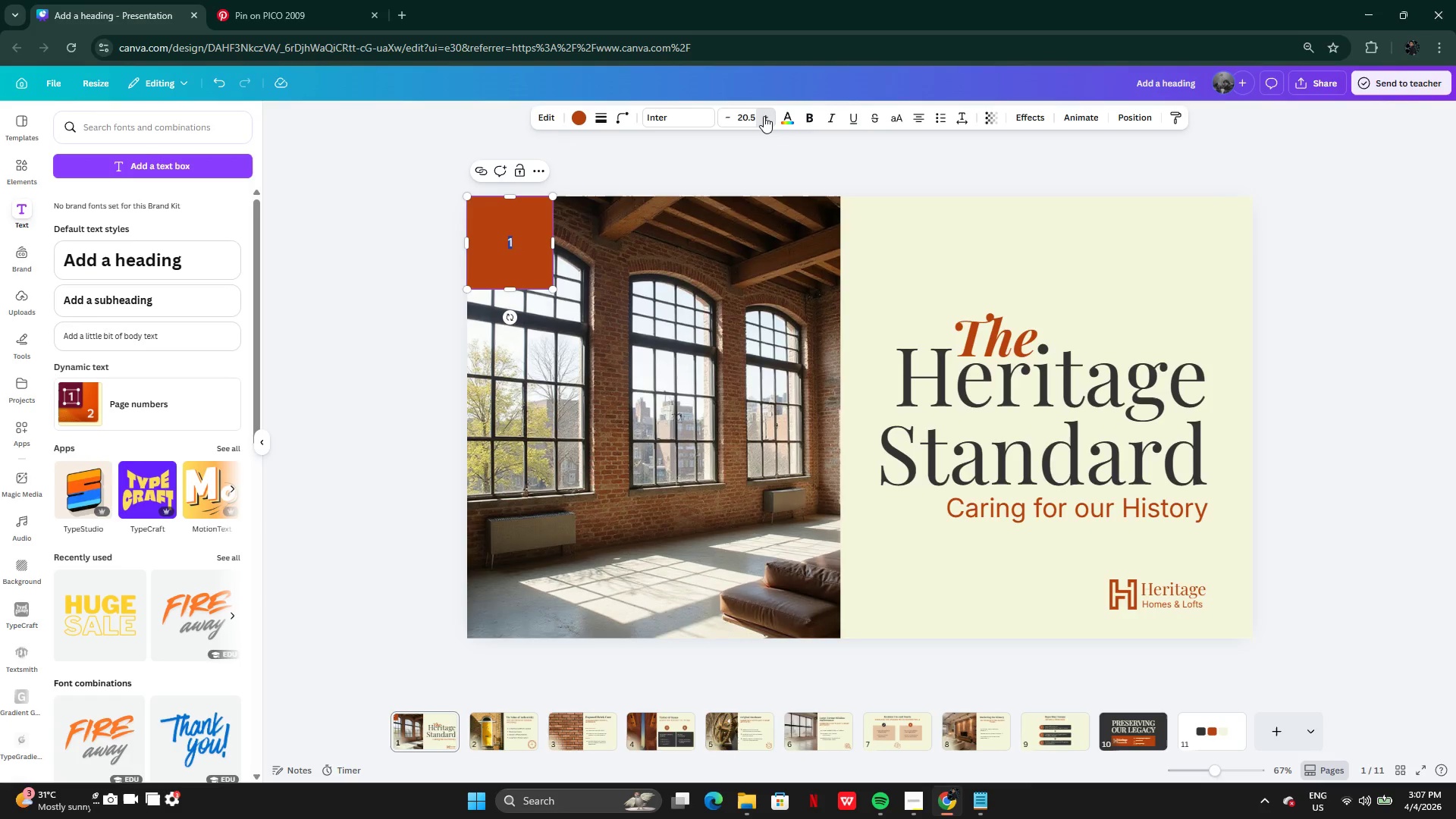 
triple_click([764, 116])
 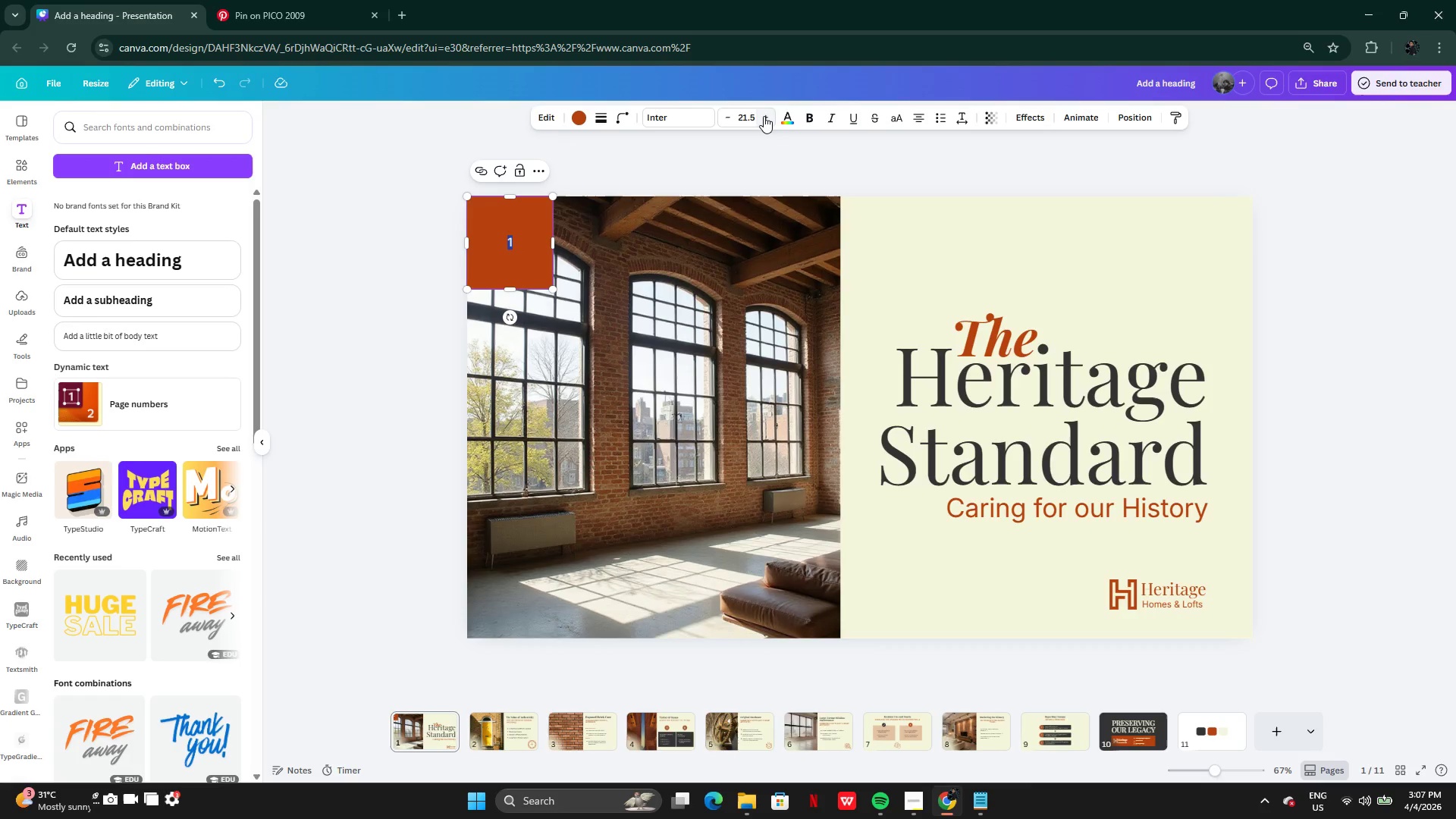 
triple_click([764, 116])
 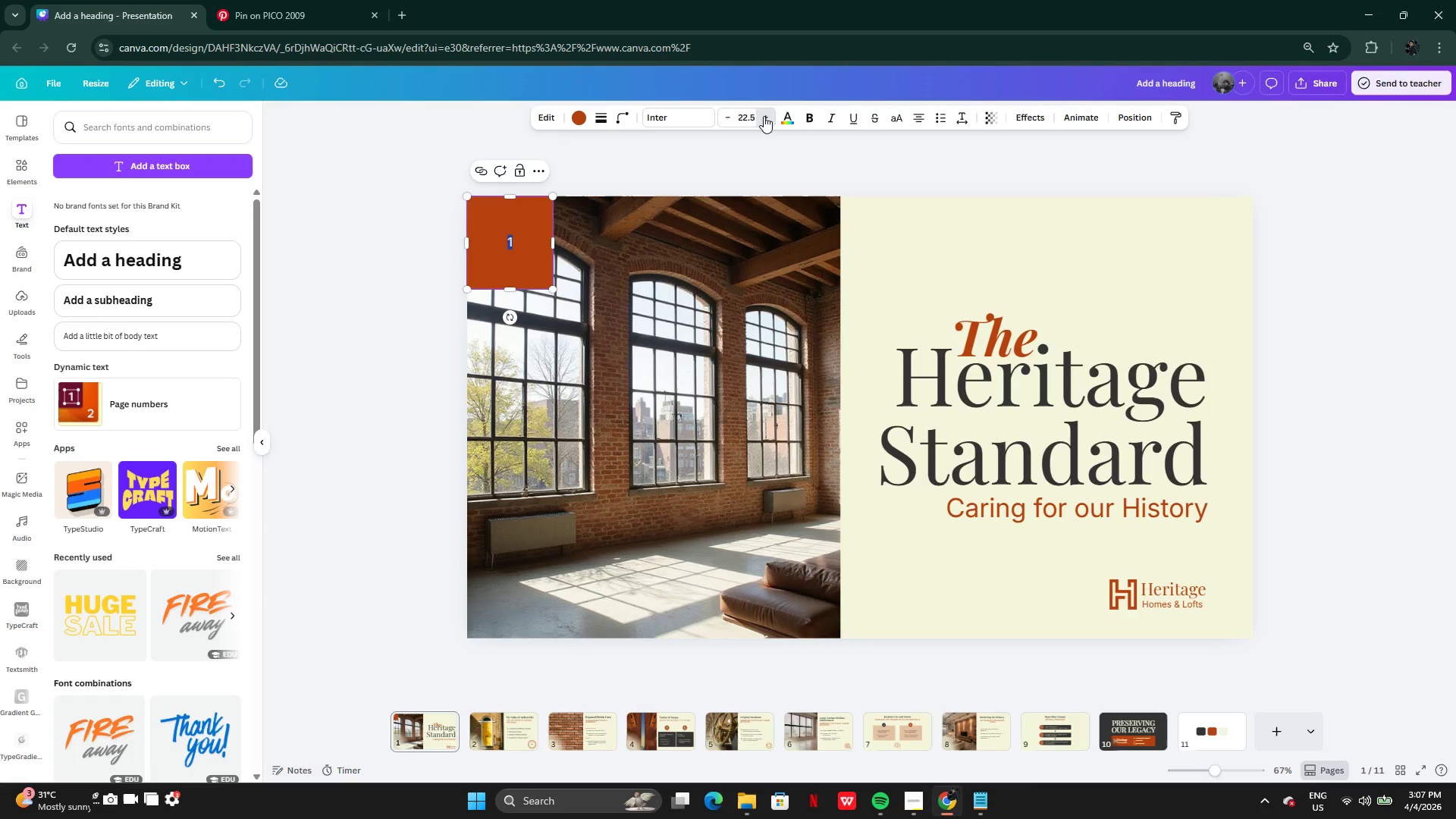 
triple_click([764, 116])
 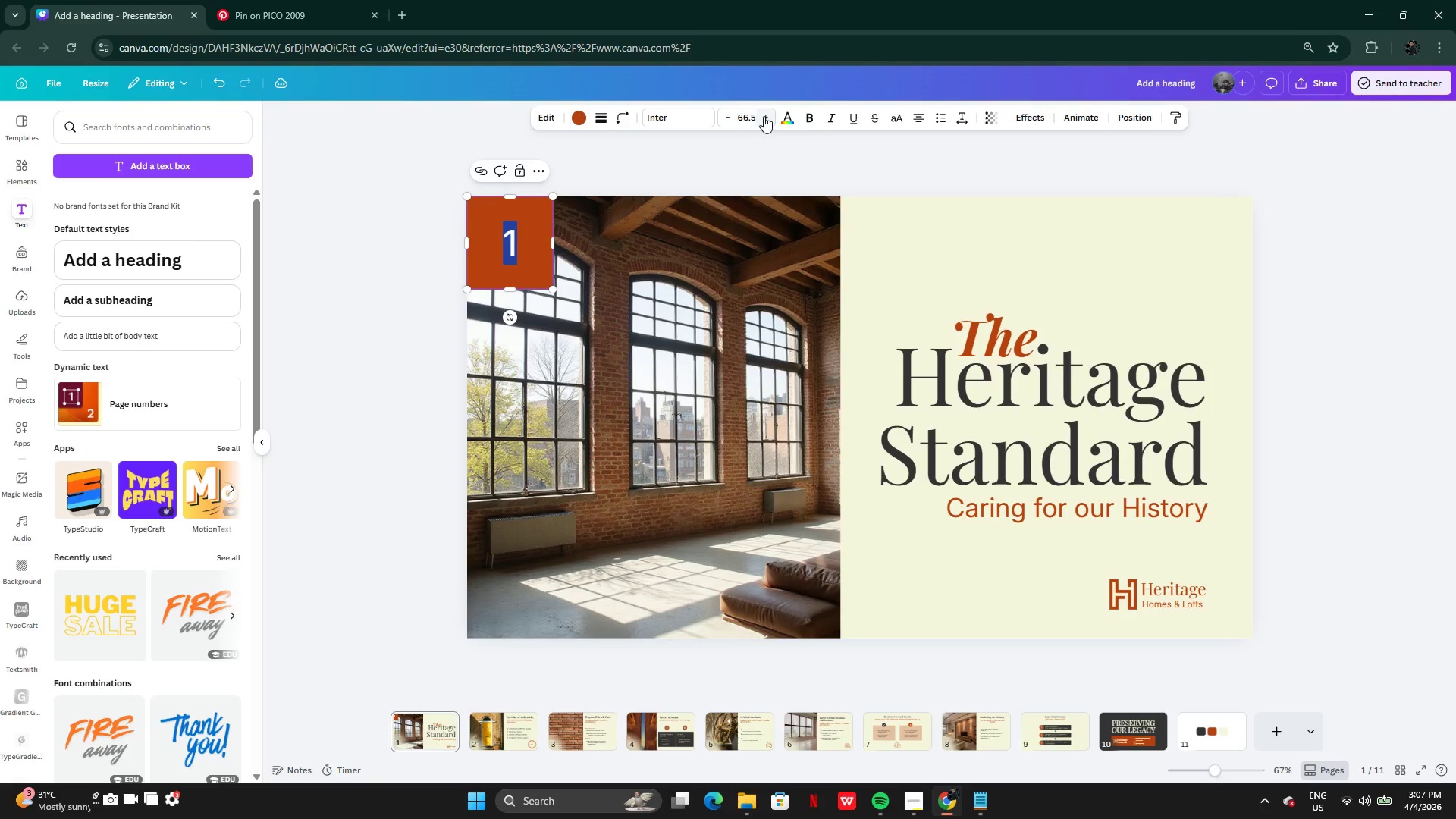 
wait(6.47)
 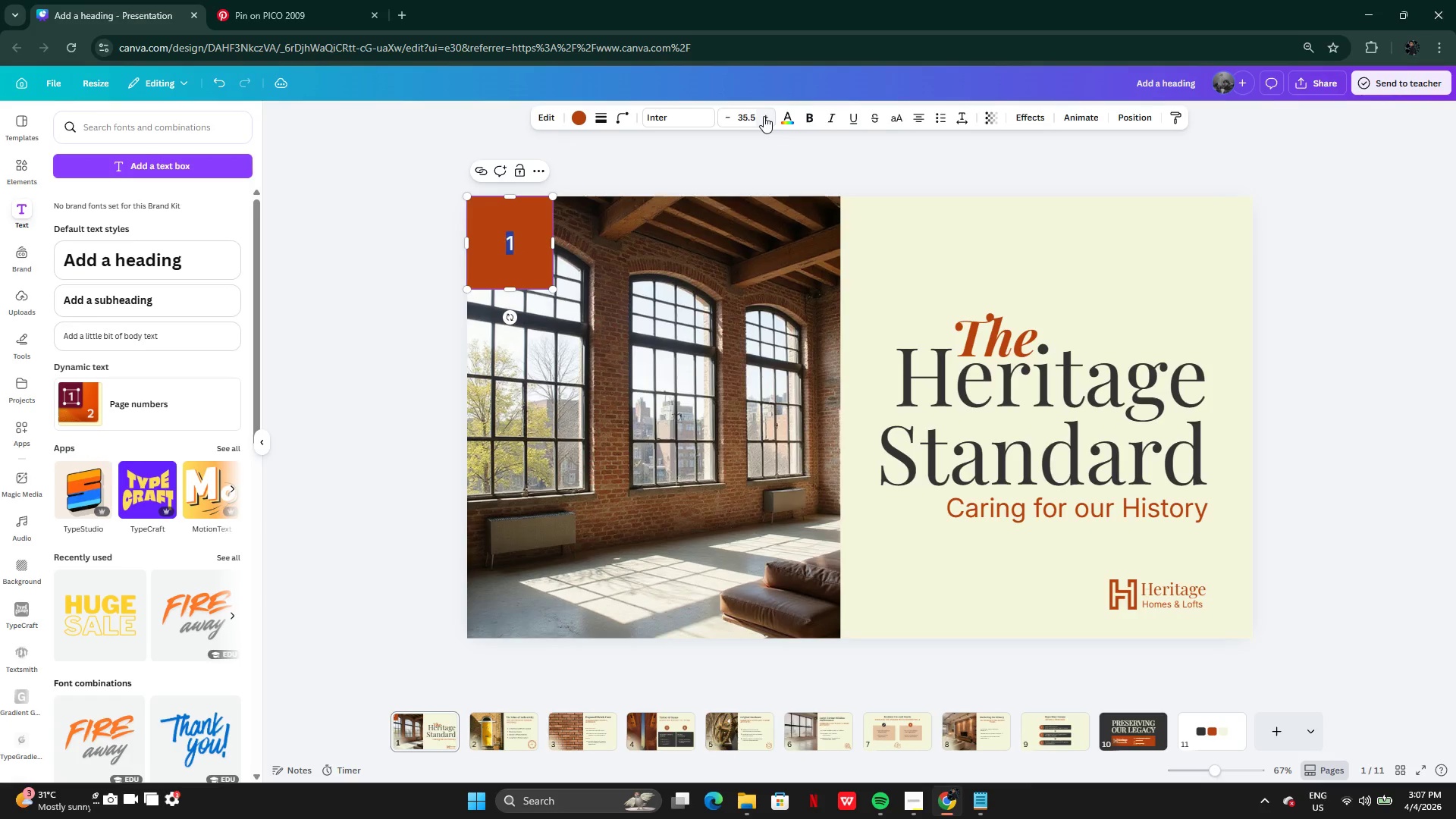 
triple_click([764, 116])
 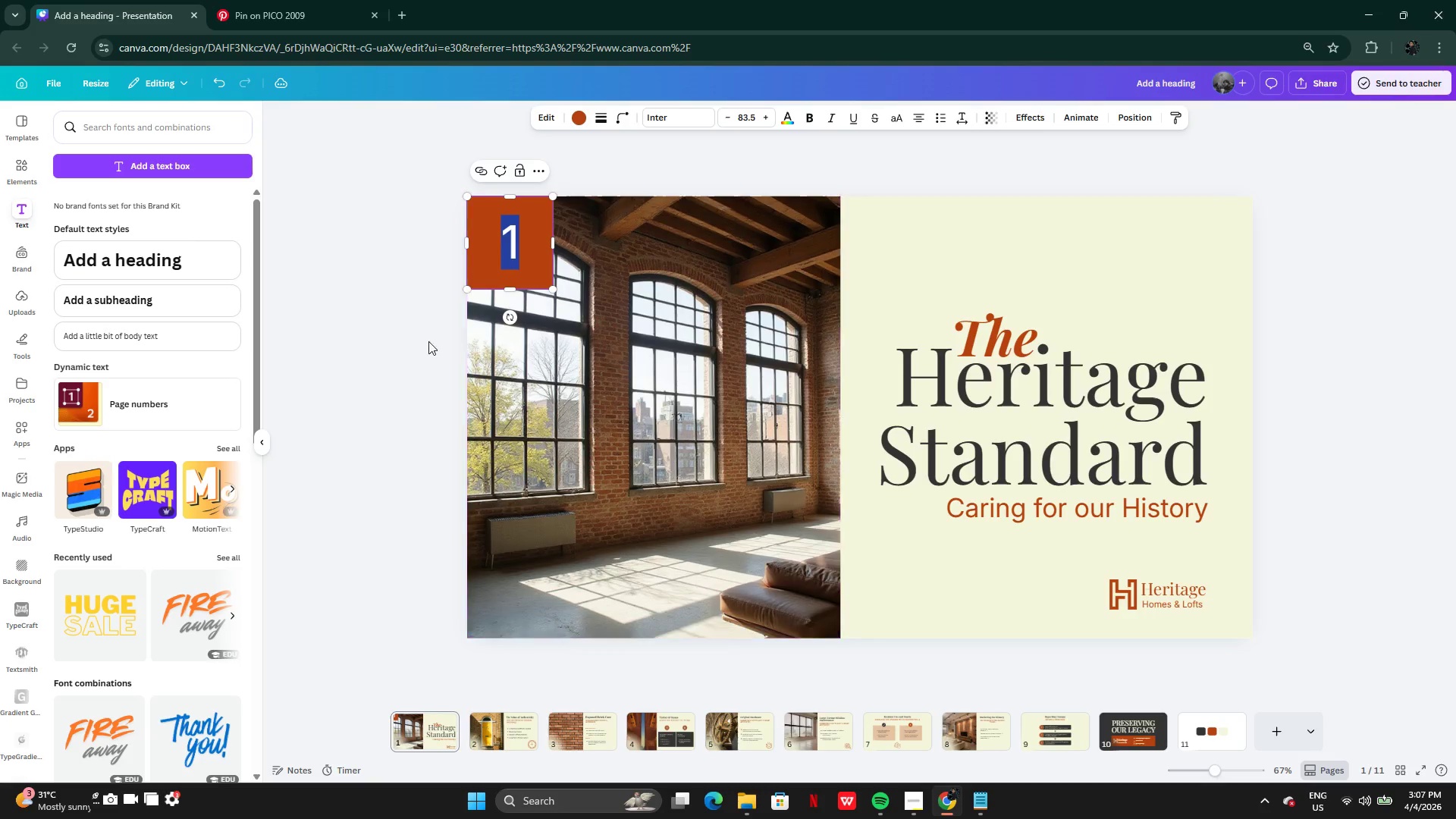 
left_click([394, 352])
 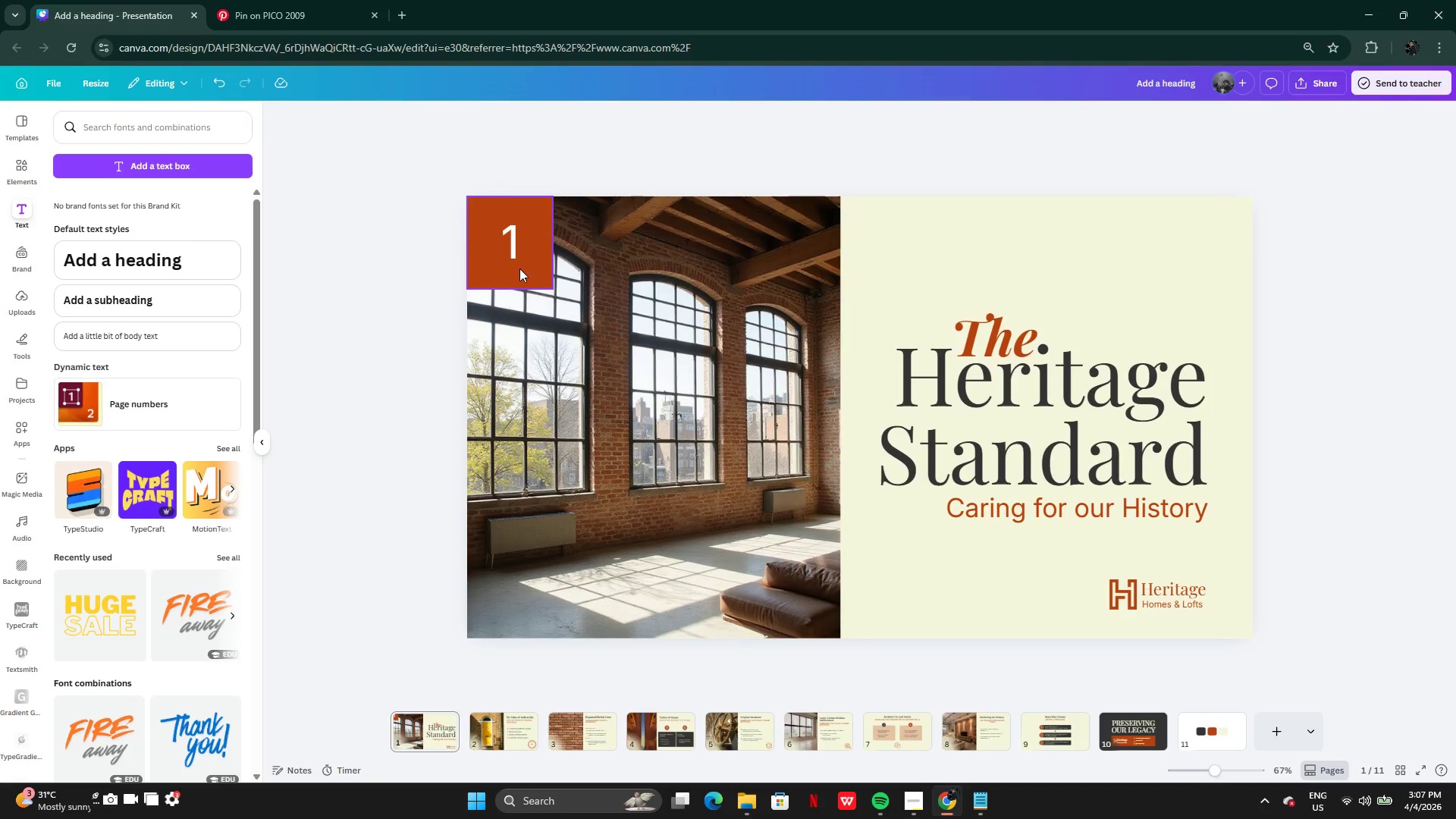 
left_click([521, 268])
 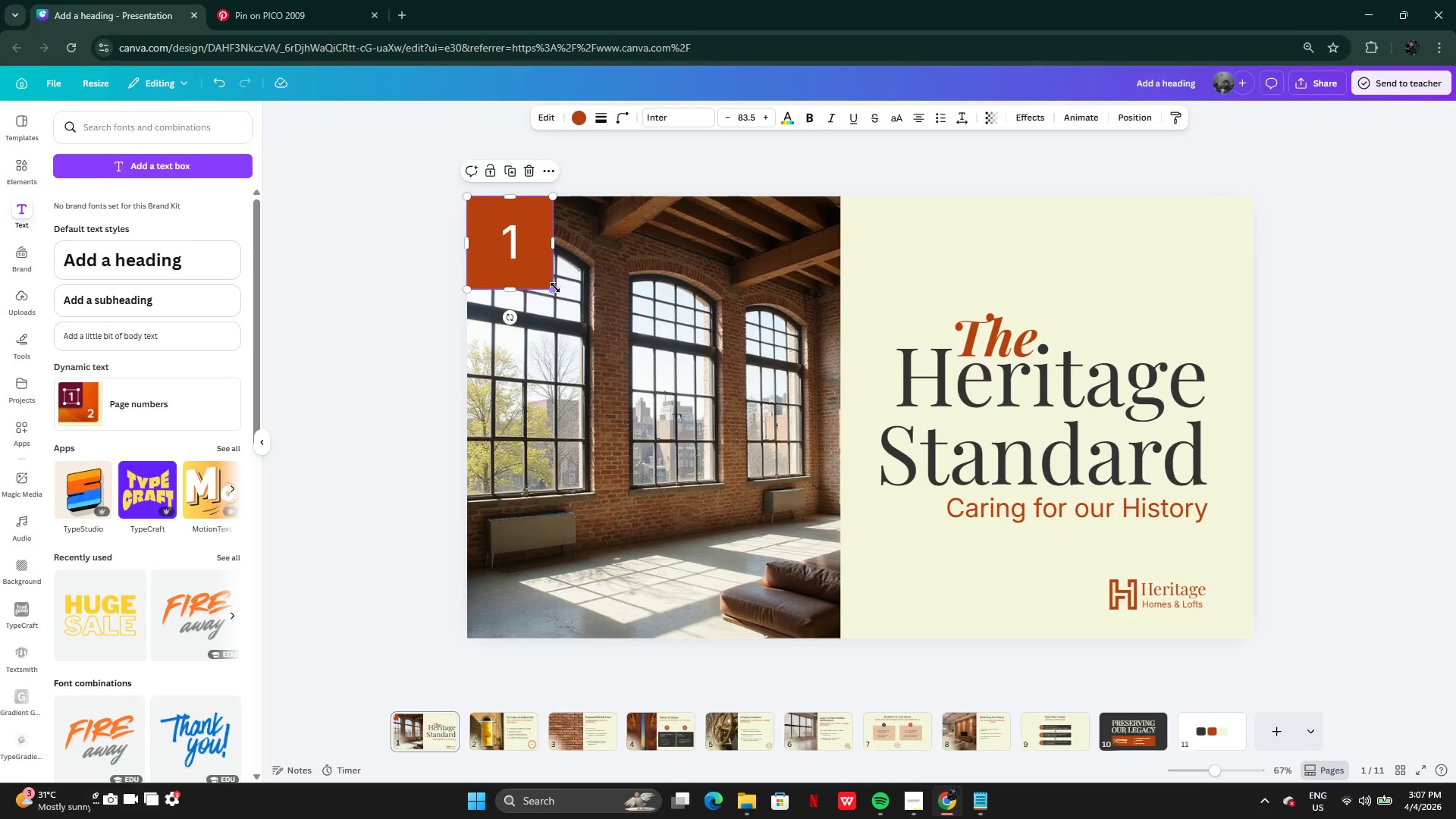 
left_click_drag(start_coordinate=[555, 287], to_coordinate=[541, 276])
 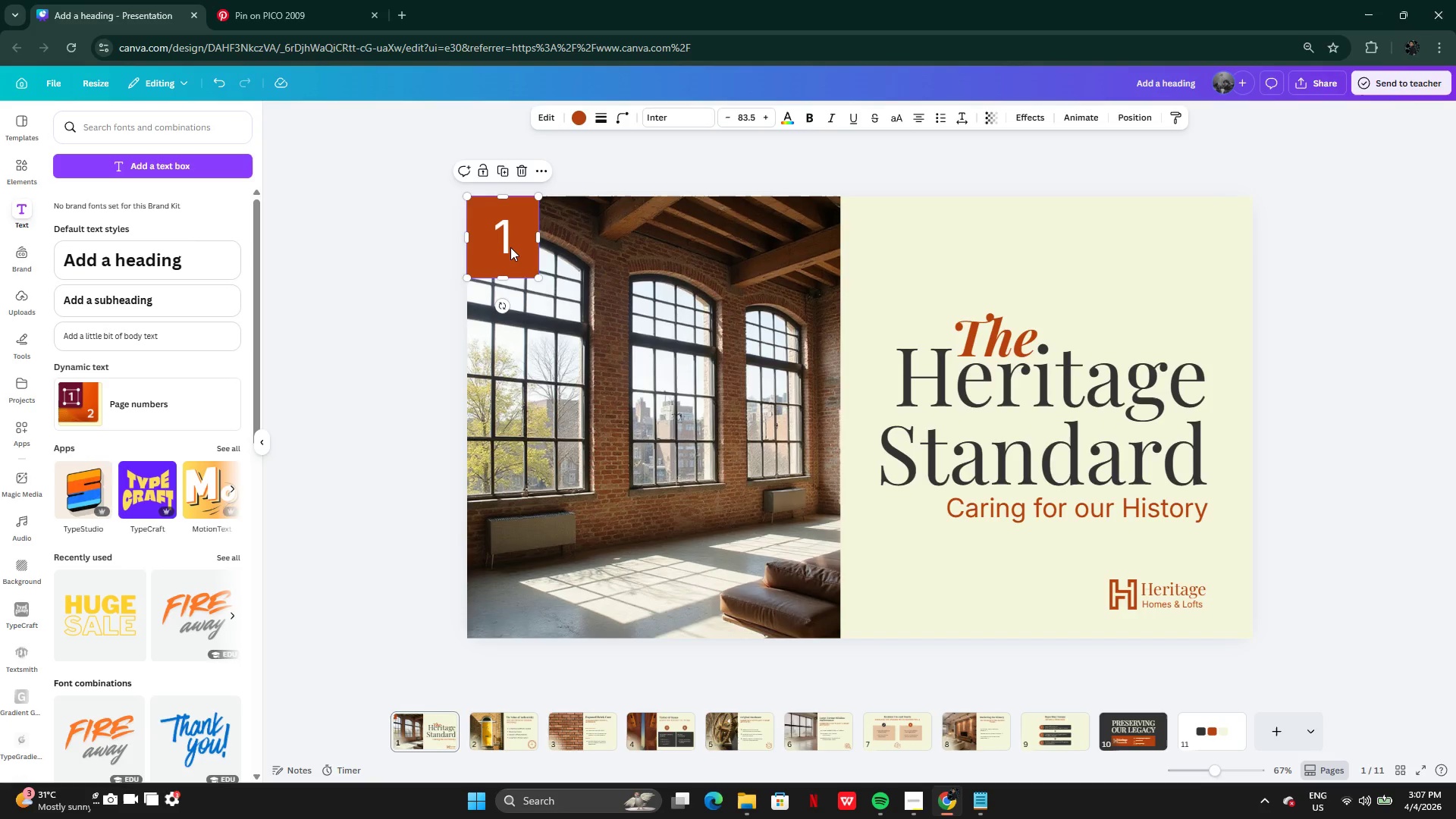 
left_click([510, 247])
 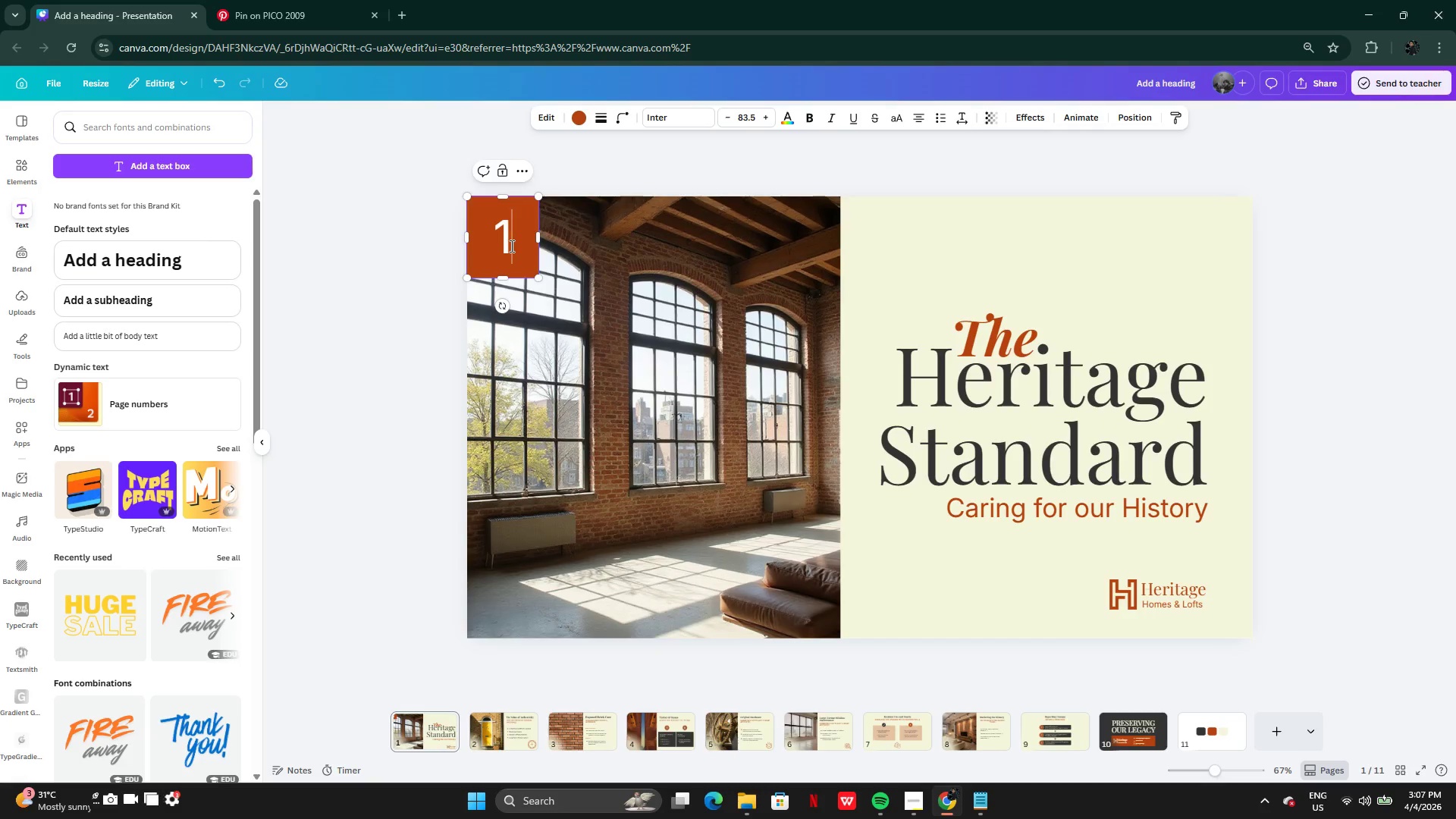 
double_click([510, 246])
 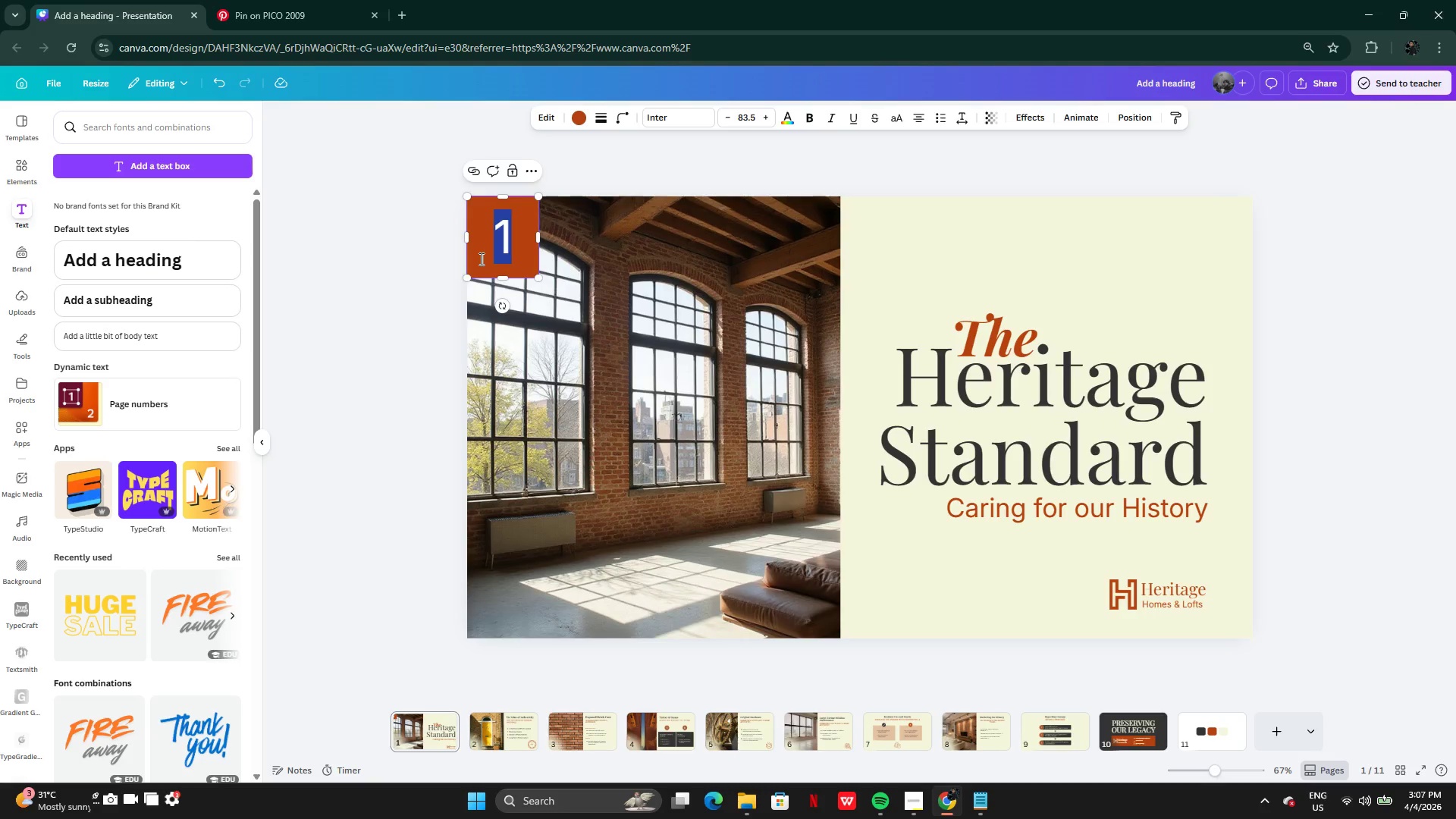 
left_click([564, 297])
 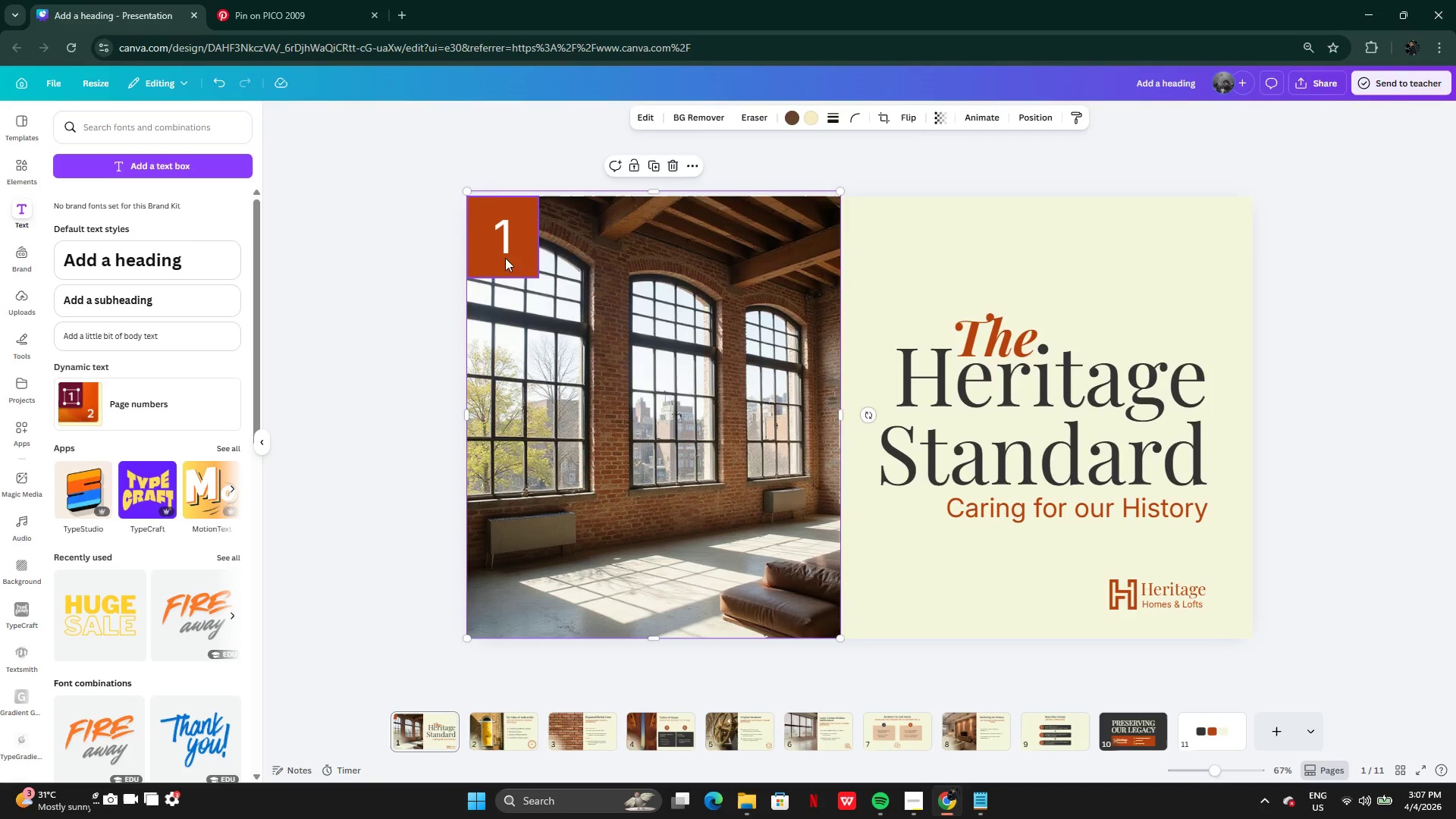 
left_click_drag(start_coordinate=[501, 254], to_coordinate=[537, 253])
 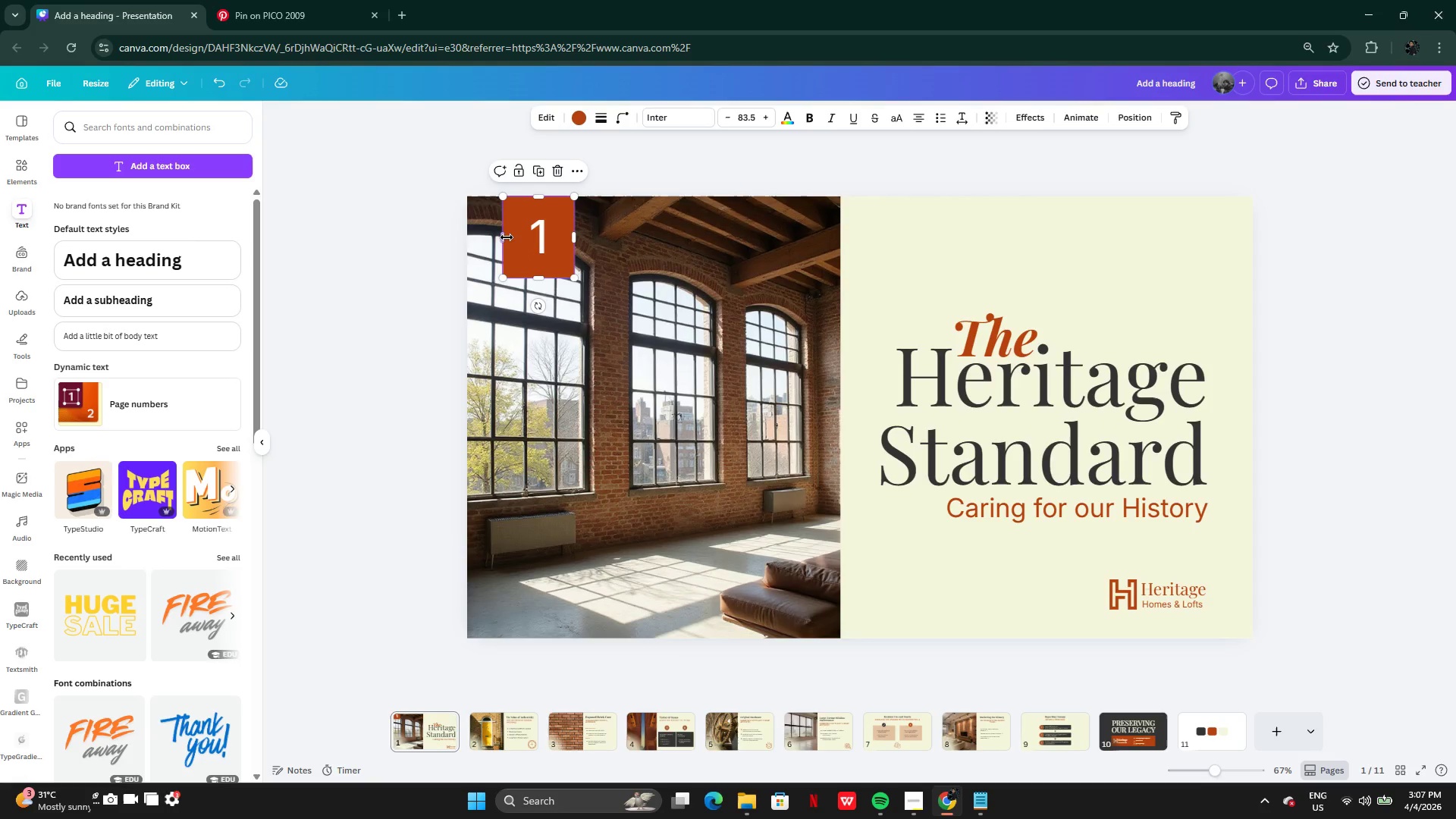 
left_click_drag(start_coordinate=[507, 237], to_coordinate=[540, 240])
 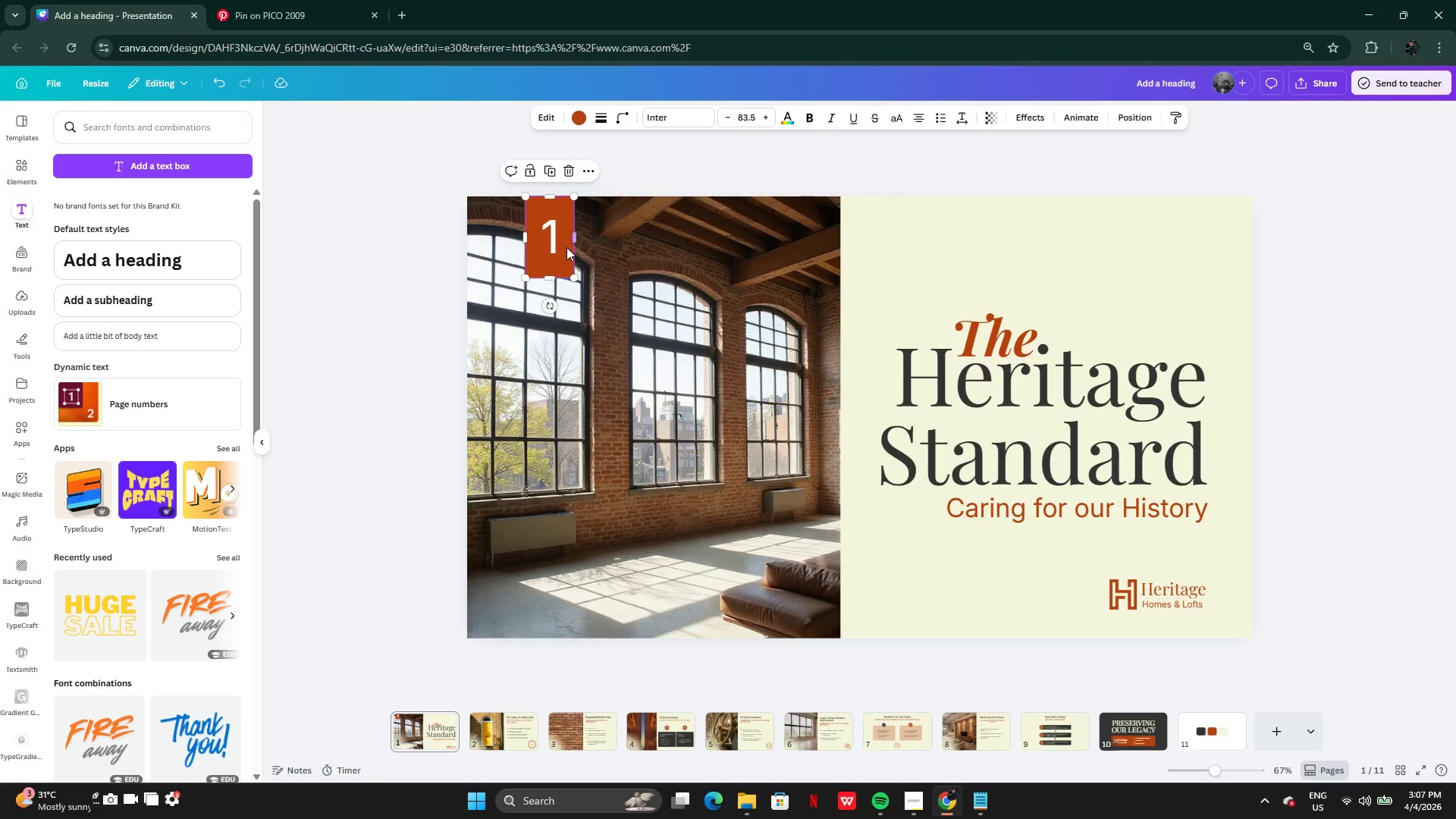 
left_click_drag(start_coordinate=[566, 247], to_coordinate=[515, 247])
 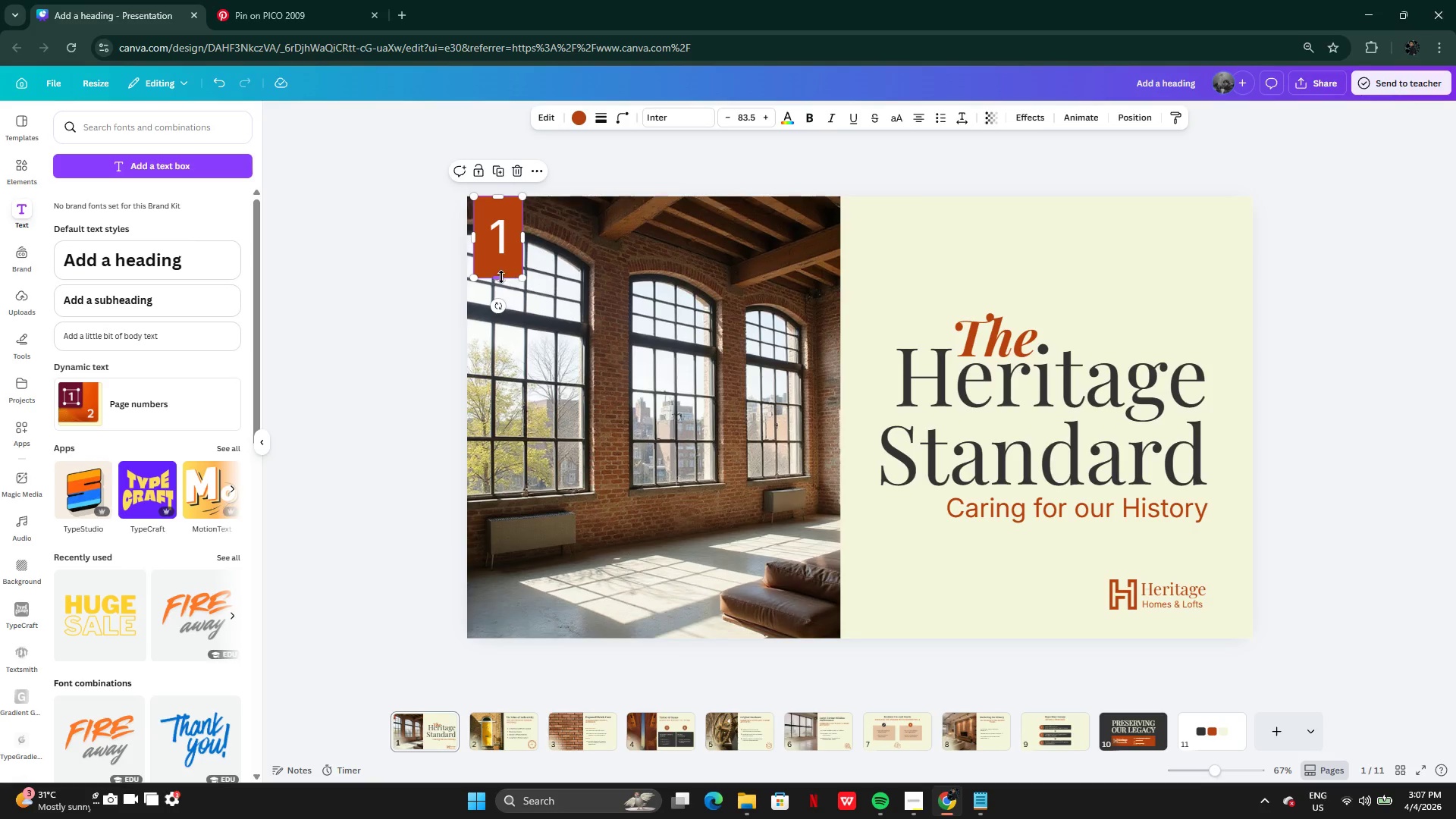 
left_click_drag(start_coordinate=[501, 277], to_coordinate=[500, 269])
 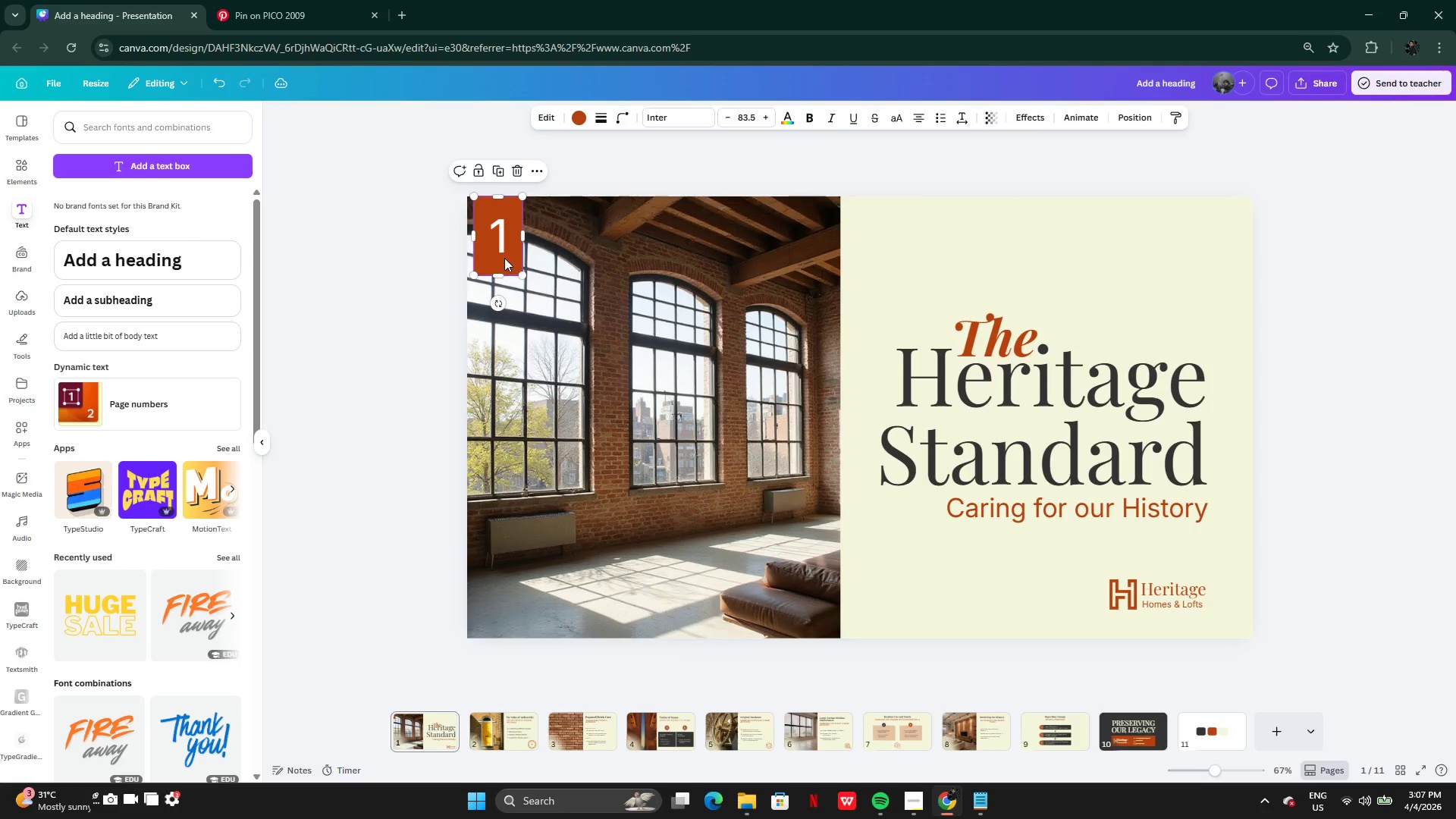 
left_click_drag(start_coordinate=[504, 259], to_coordinate=[499, 262])
 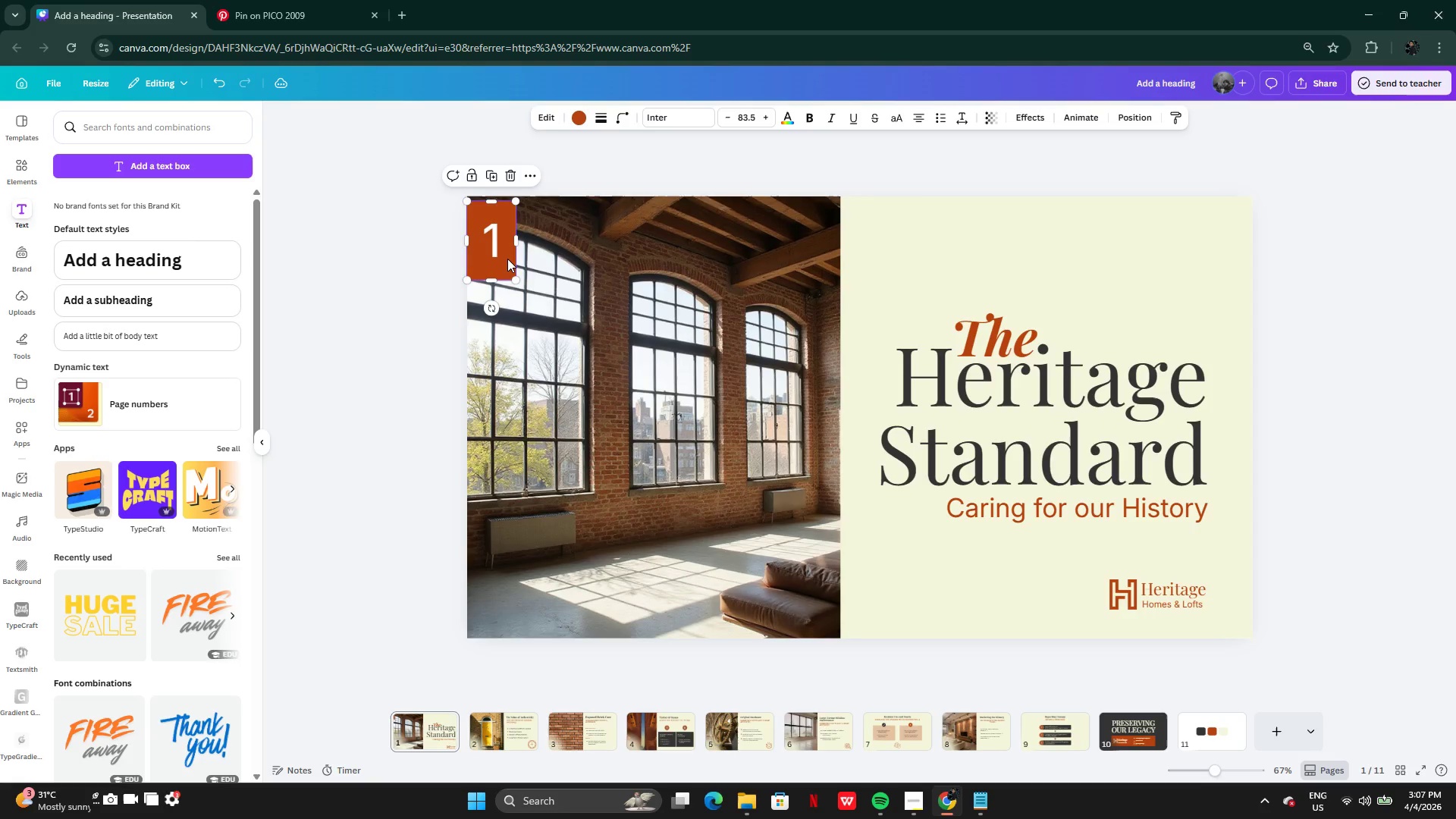 
left_click_drag(start_coordinate=[507, 259], to_coordinate=[507, 253])
 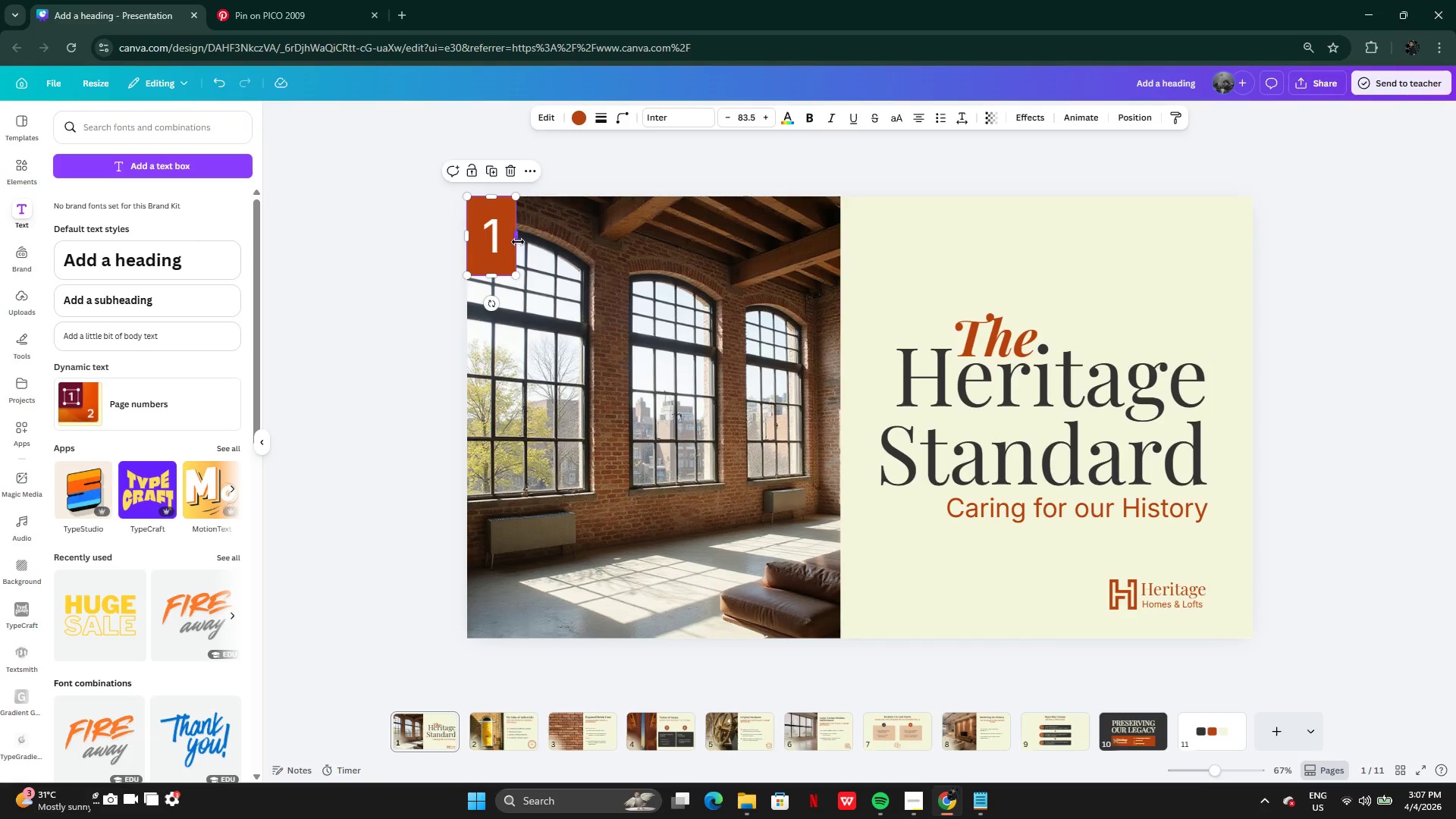 
left_click_drag(start_coordinate=[518, 242], to_coordinate=[537, 241])
 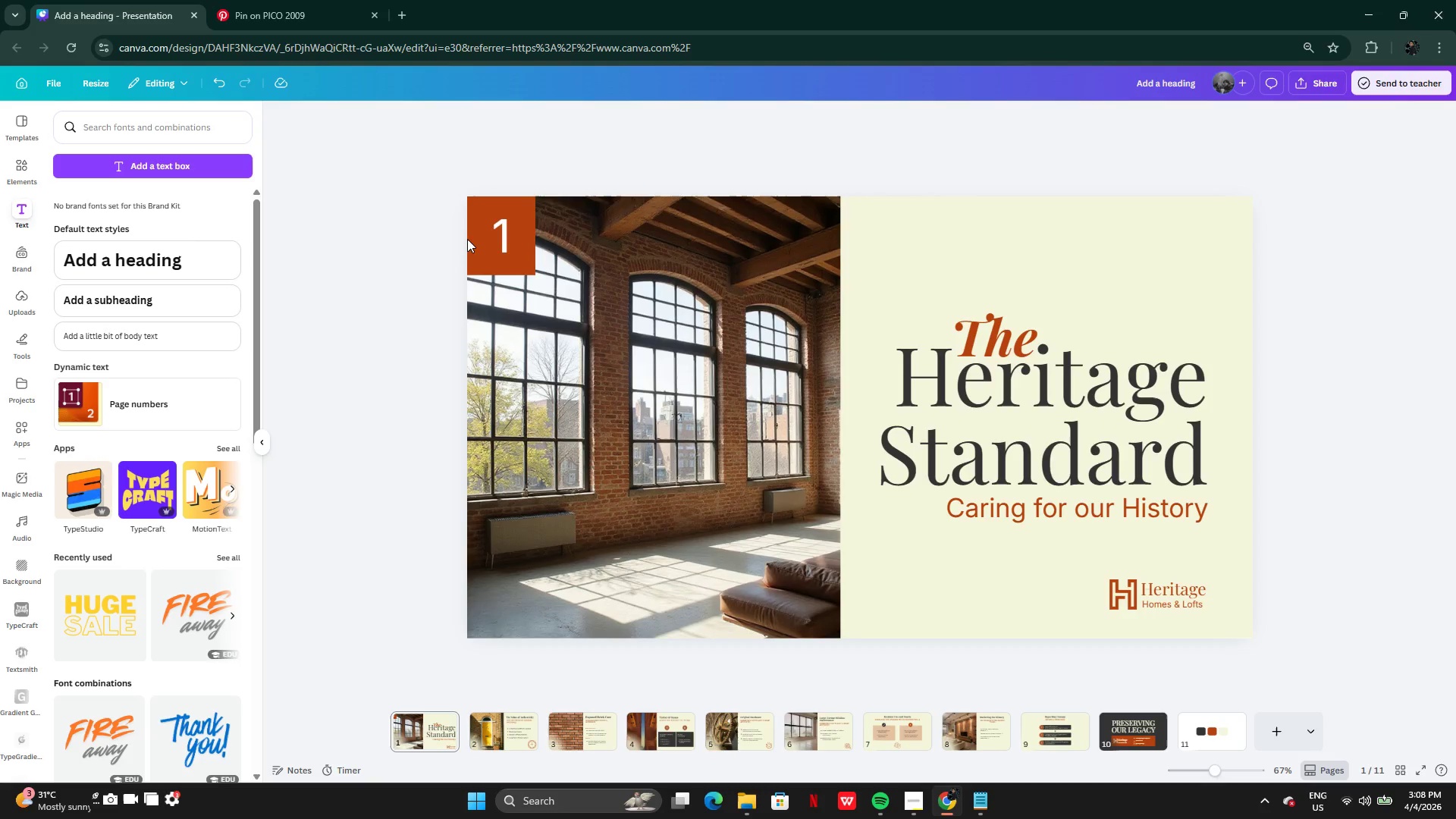 
left_click([486, 246])
 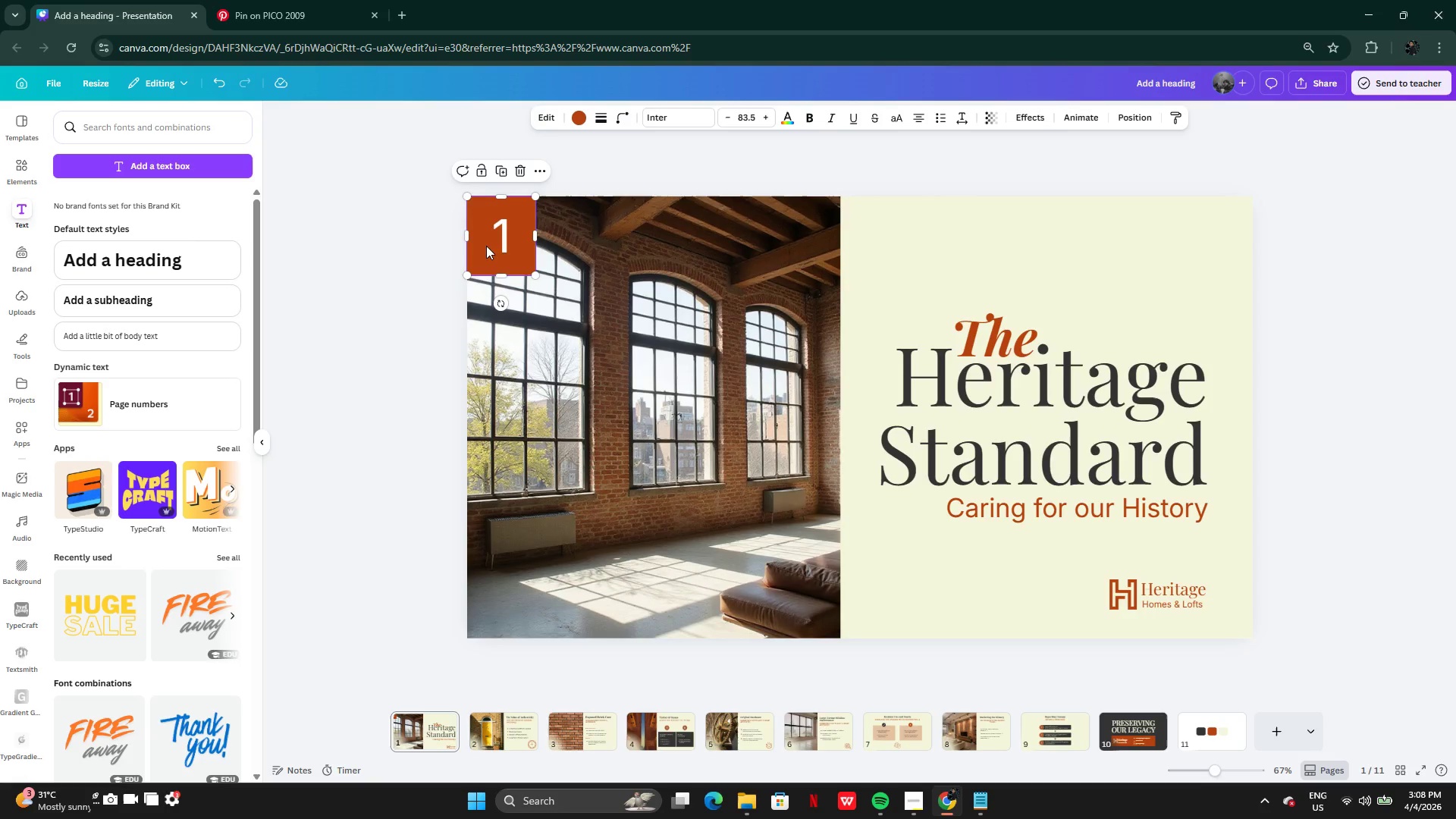 
key(Control+C)
 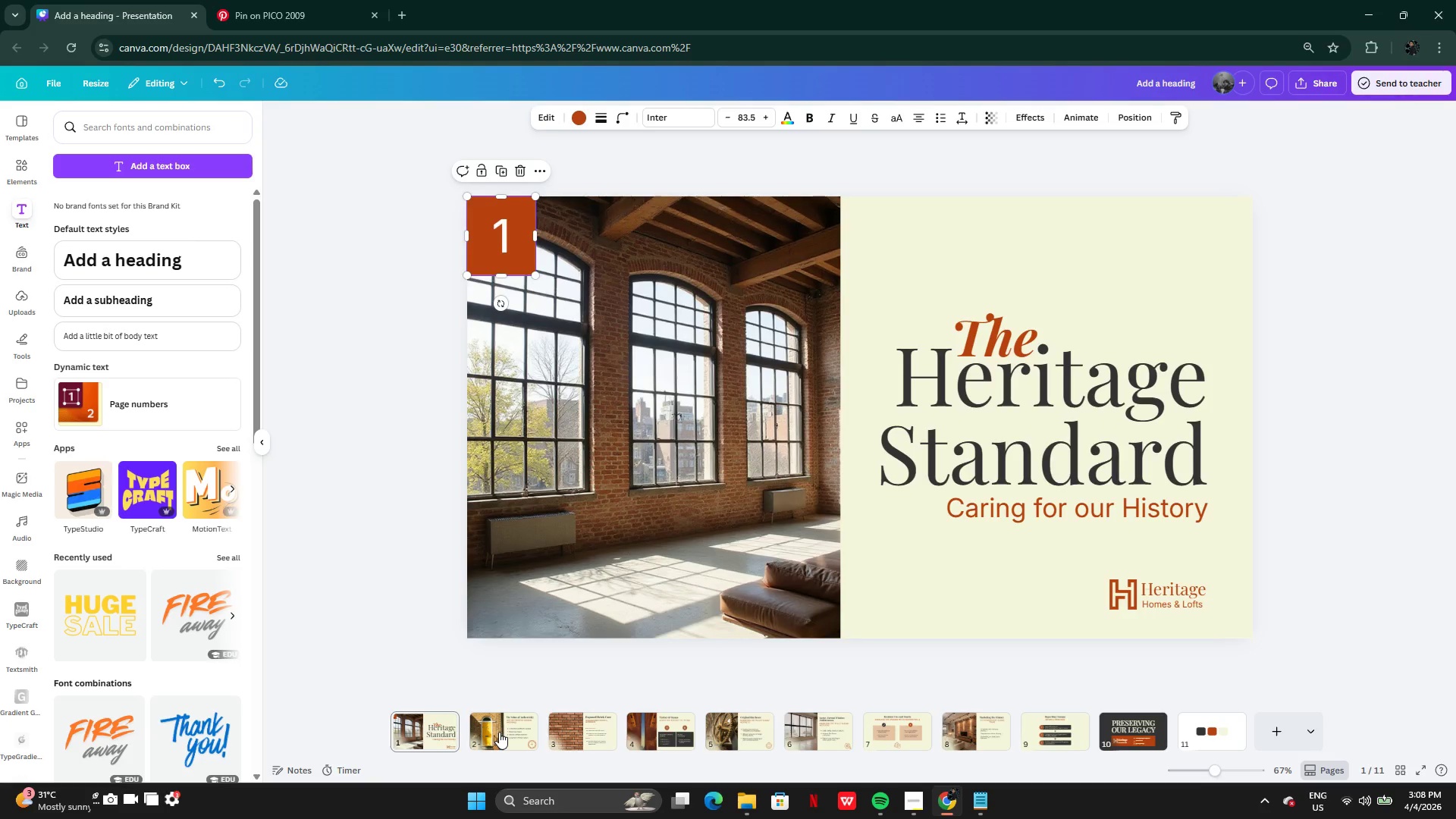 
wait(6.75)
 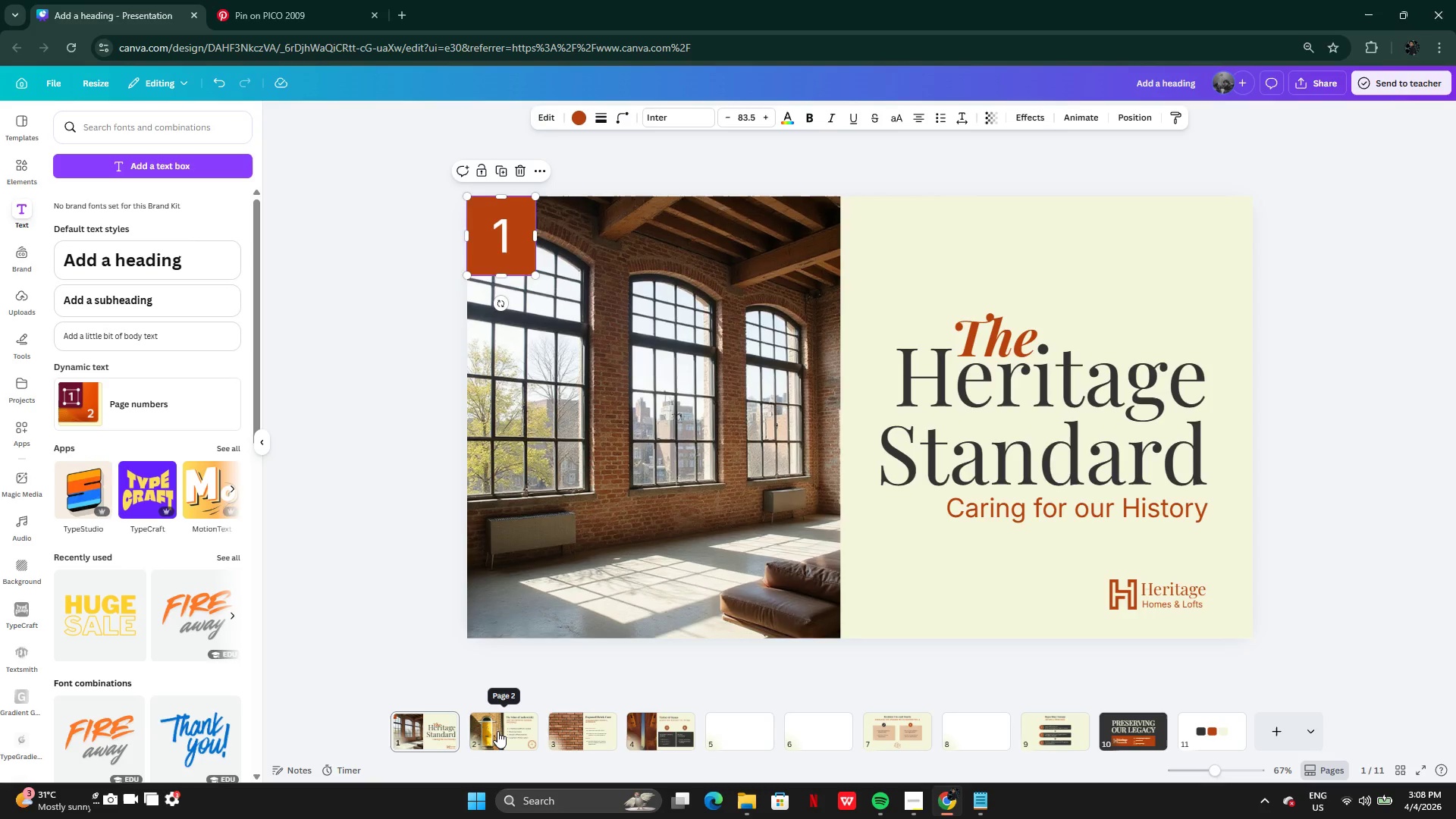 
left_click([264, 548])
 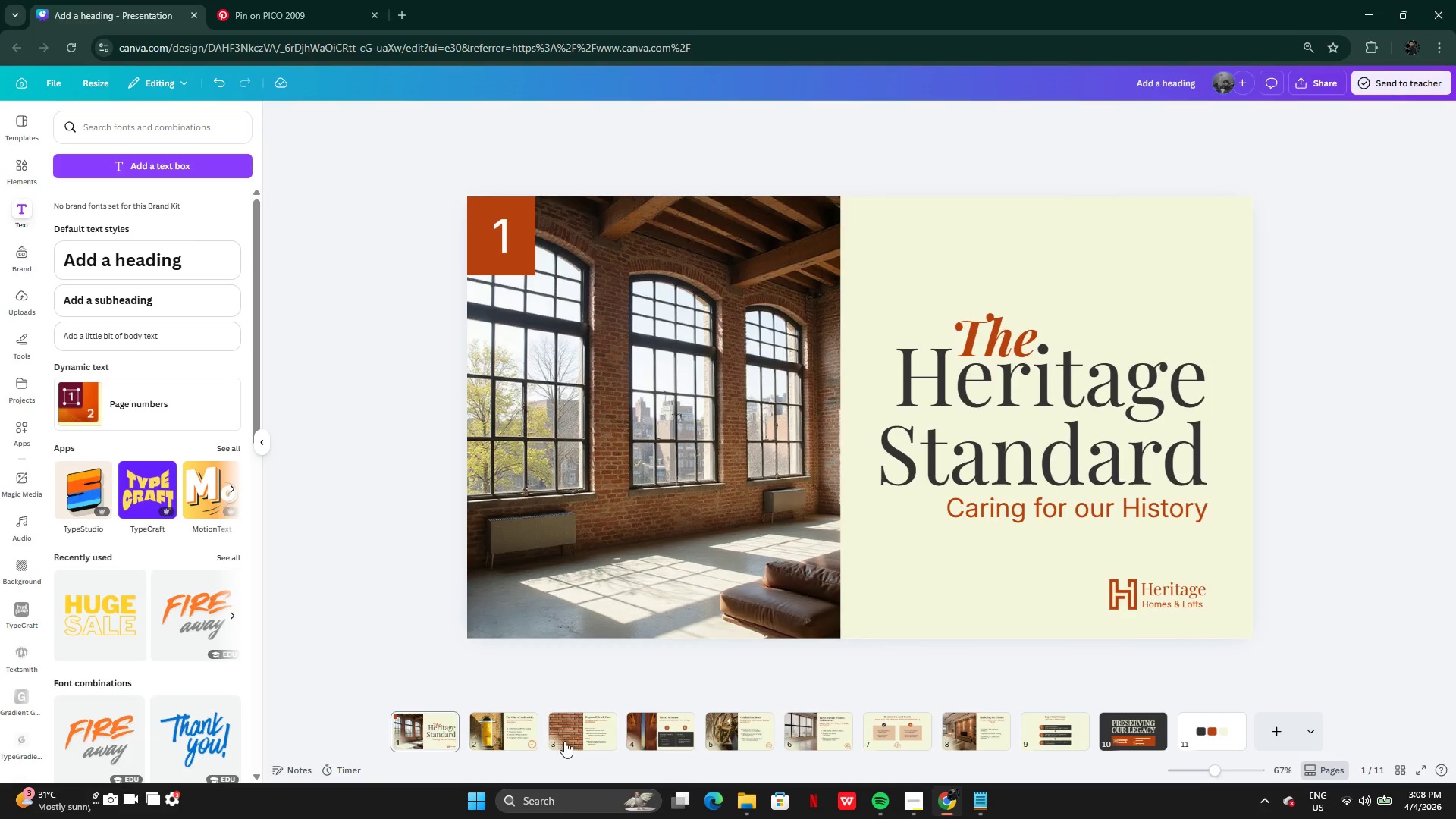 
left_click([505, 726])
 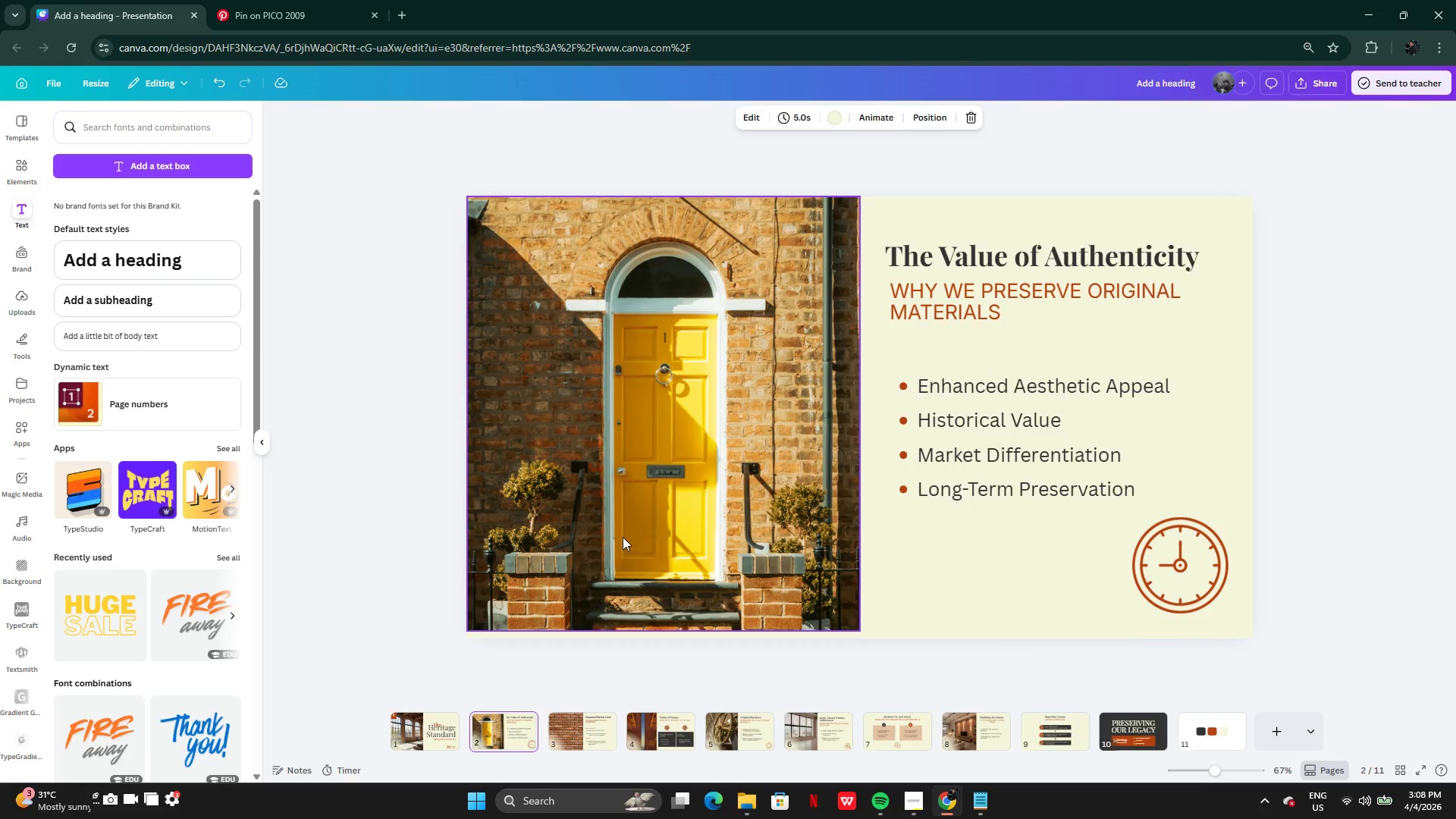 
key(Control+V)
 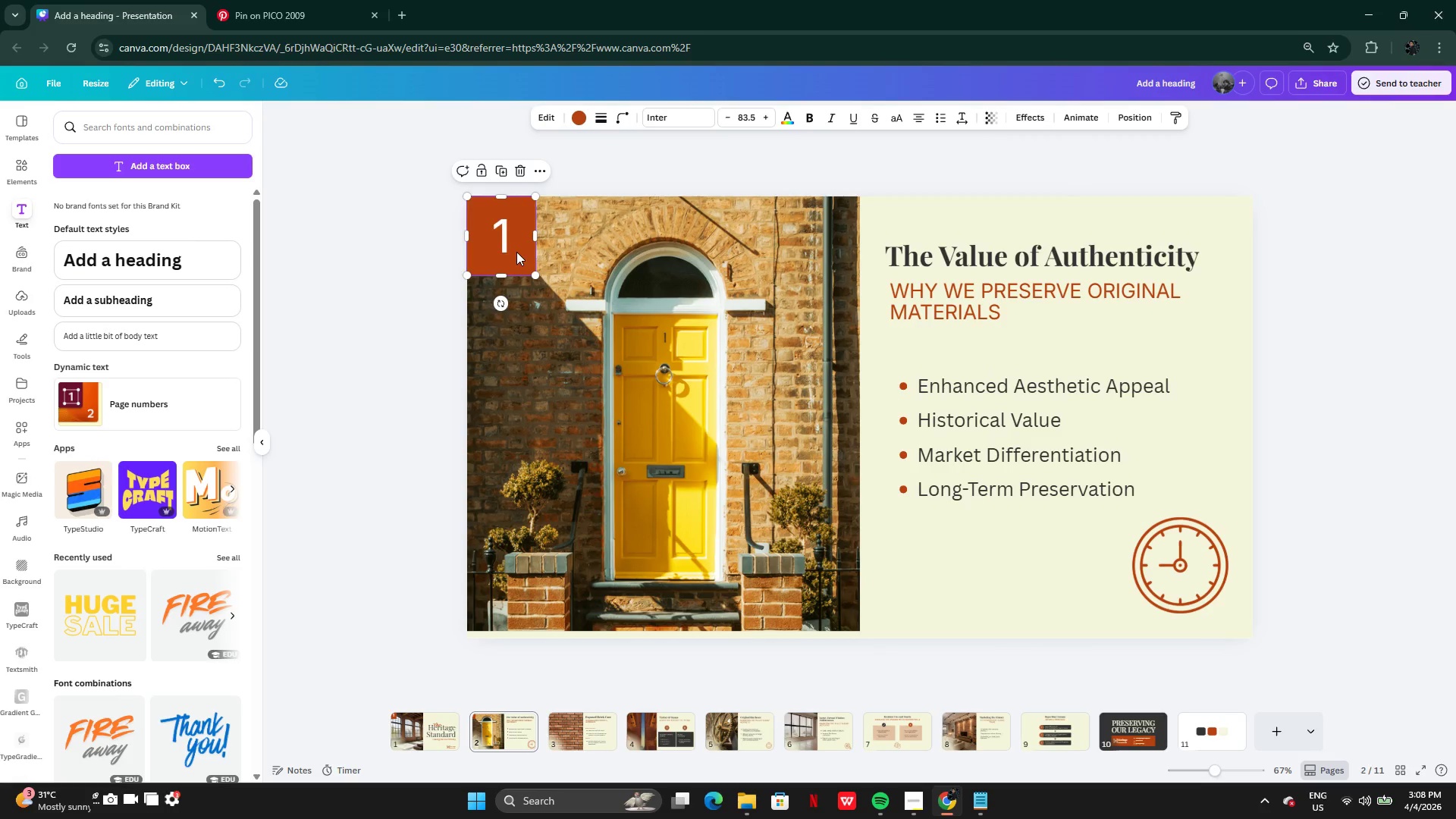 
double_click([516, 251])
 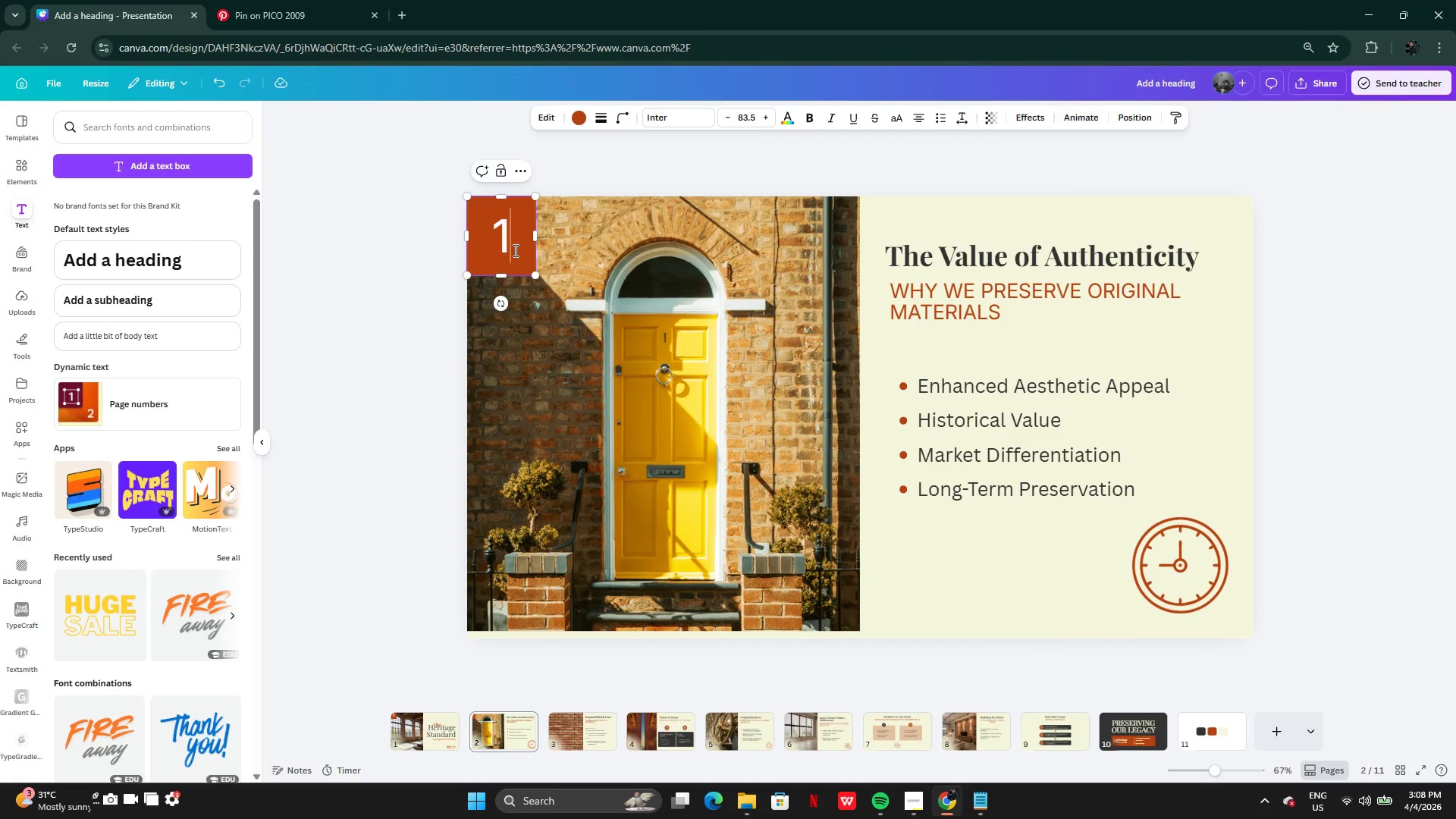 
key(Backspace)
 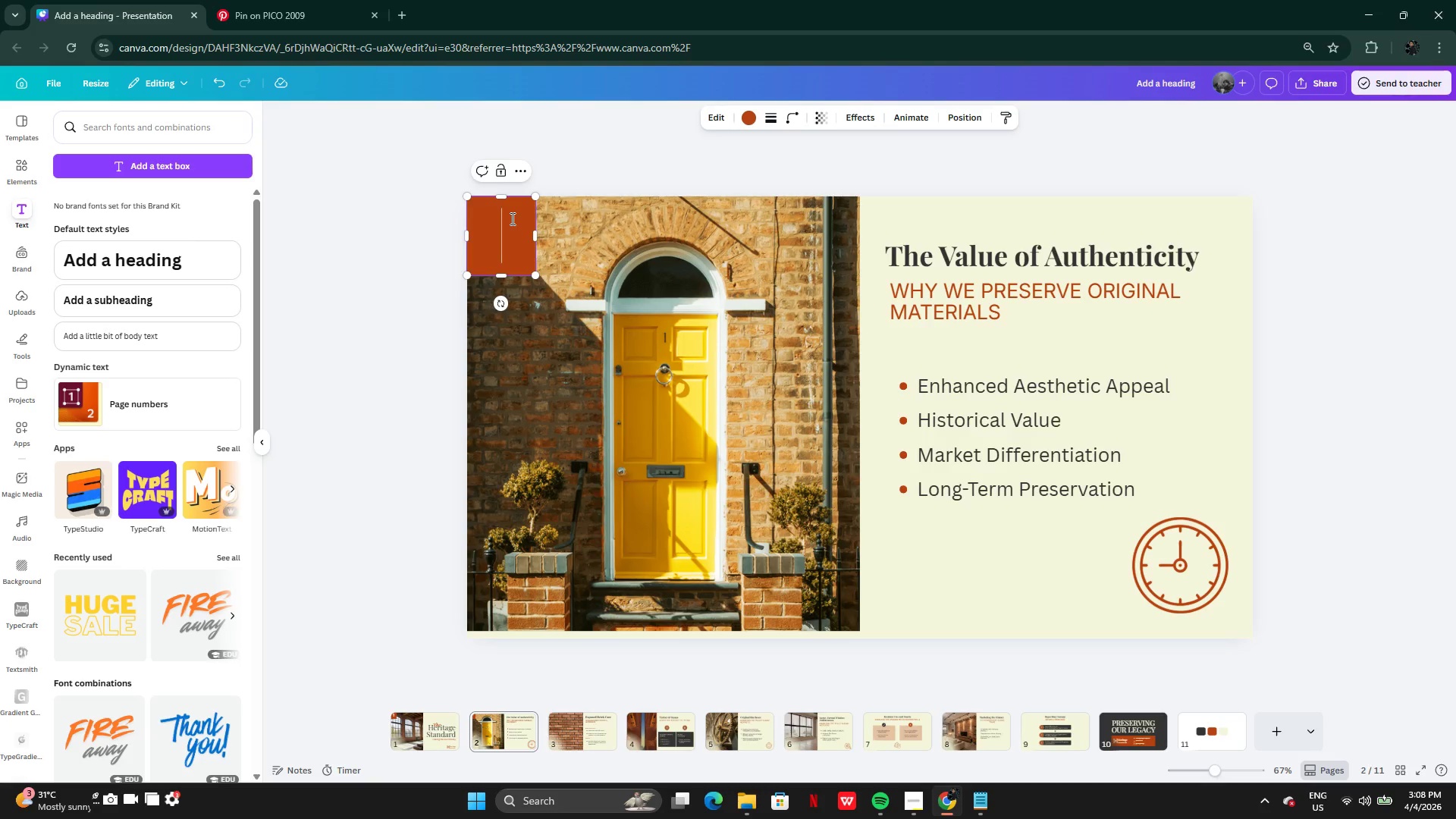 
key(2)
 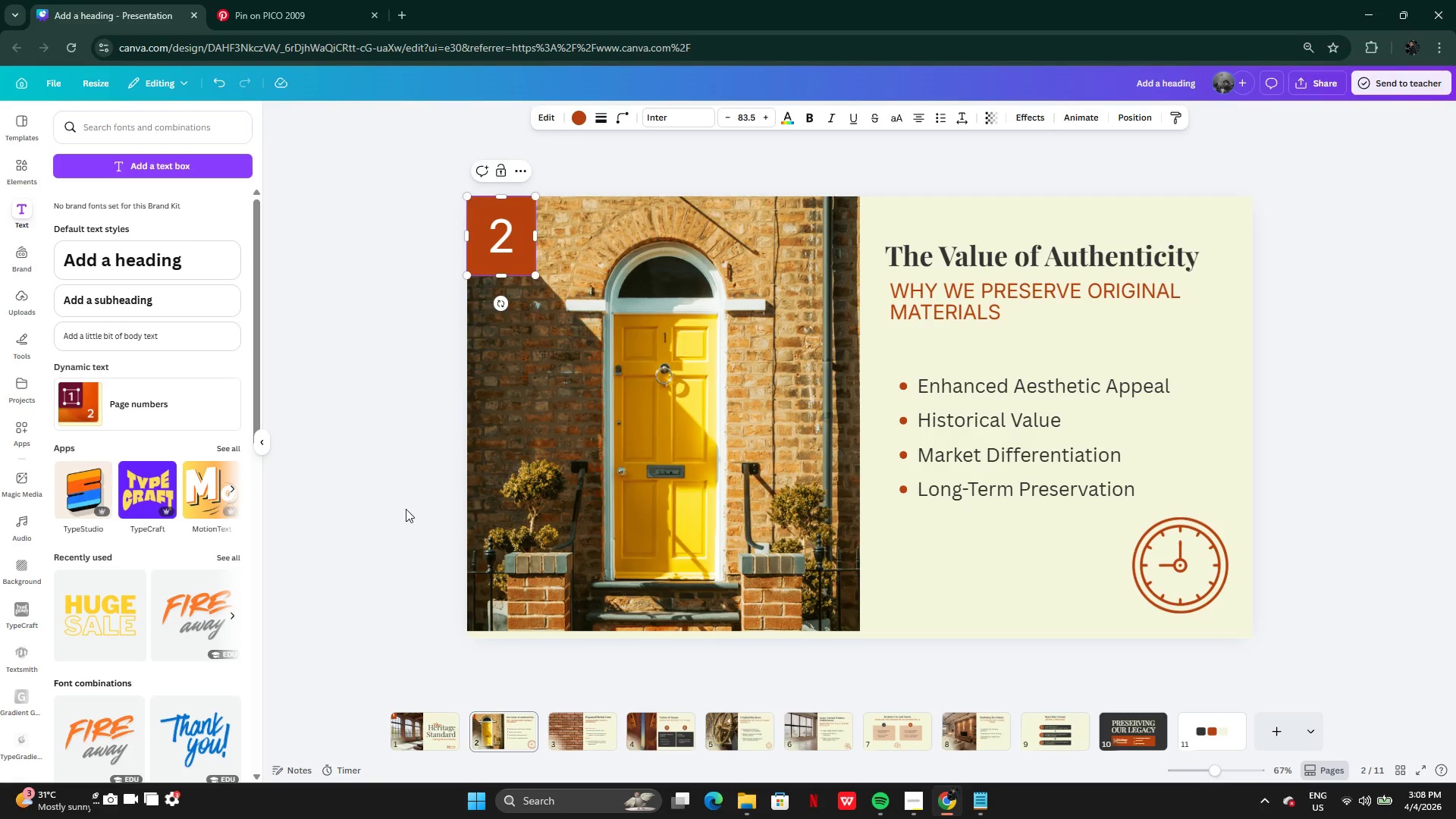 
left_click([396, 561])
 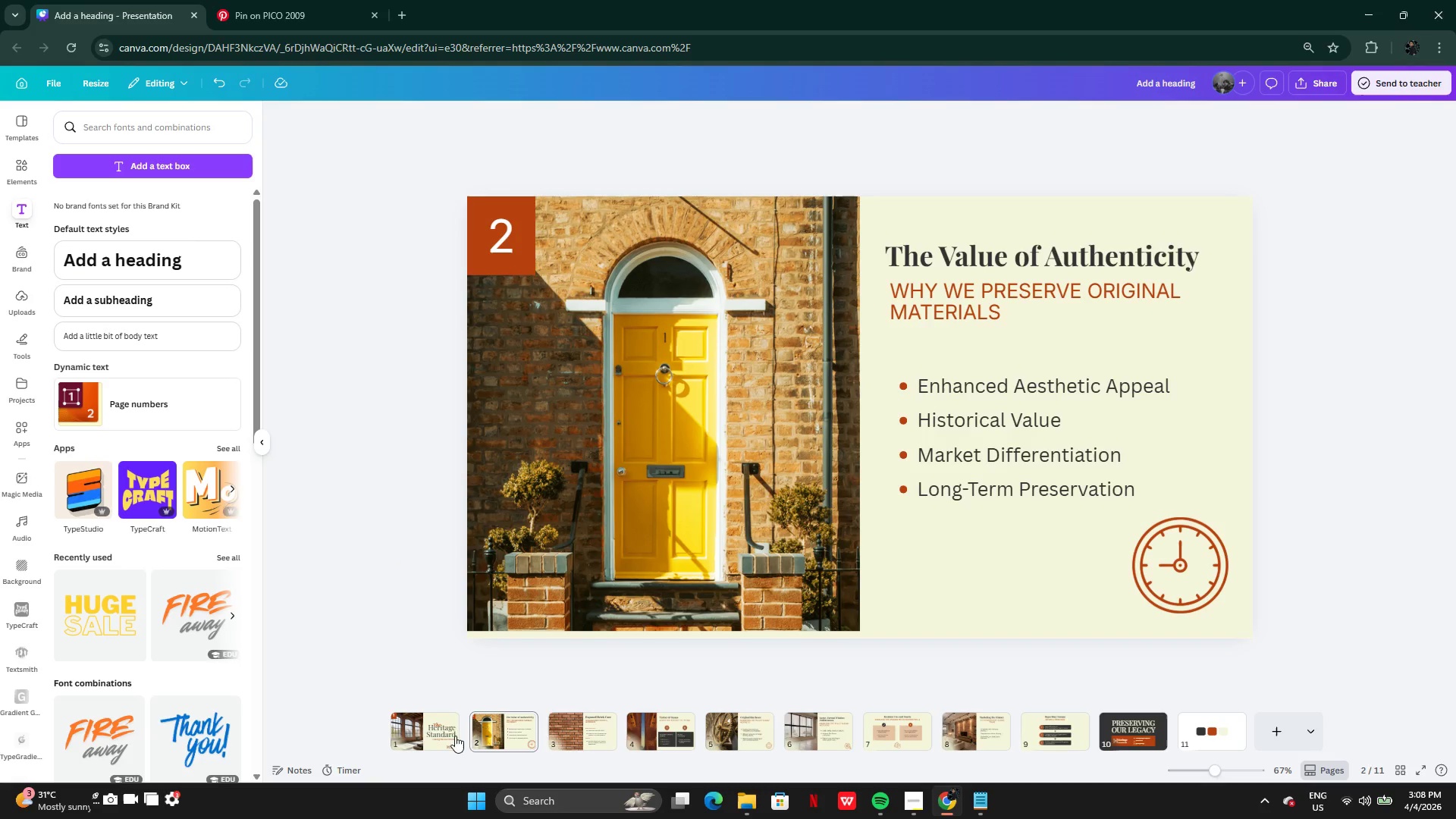 
left_click([439, 742])
 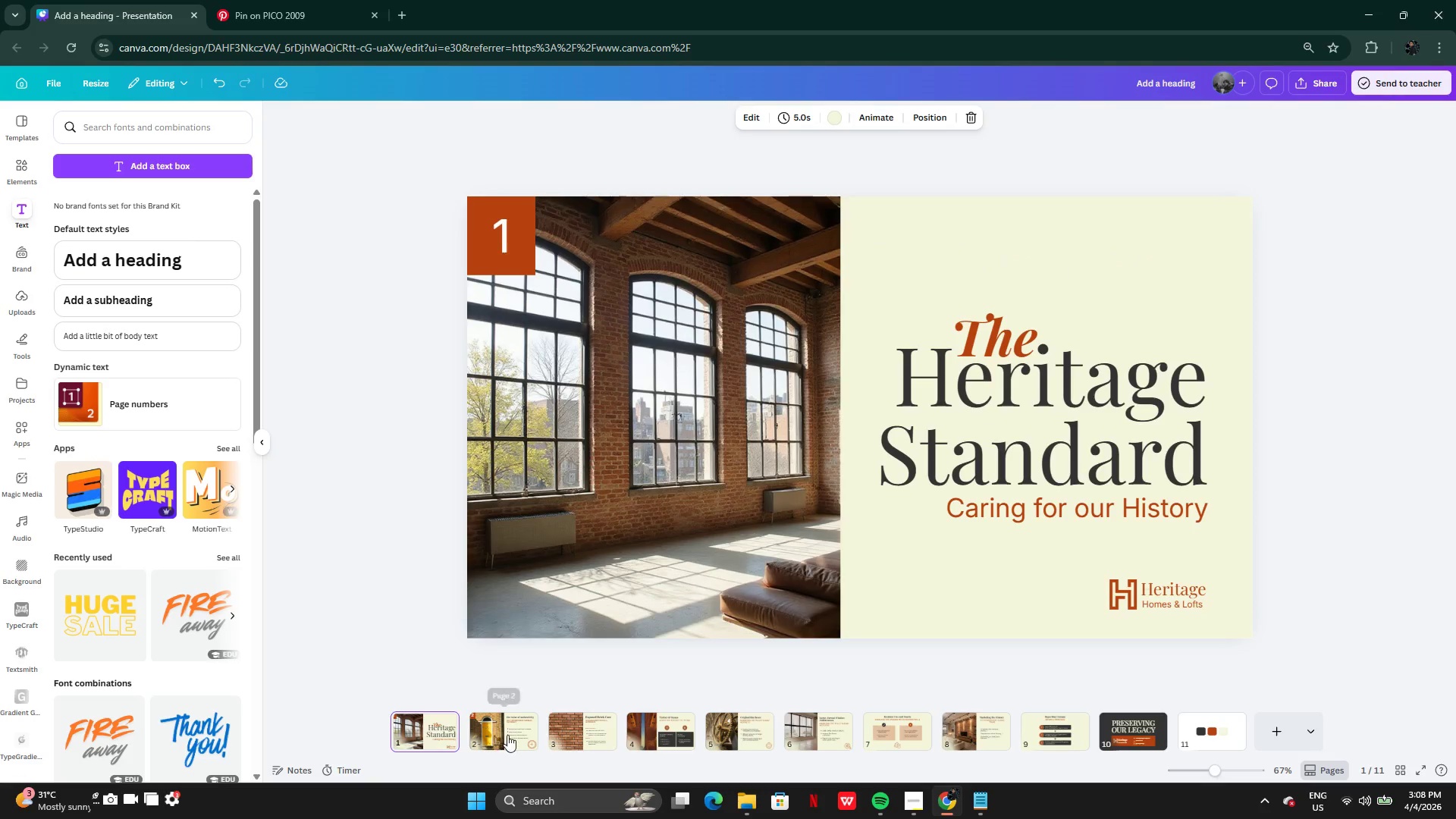 
left_click([508, 734])
 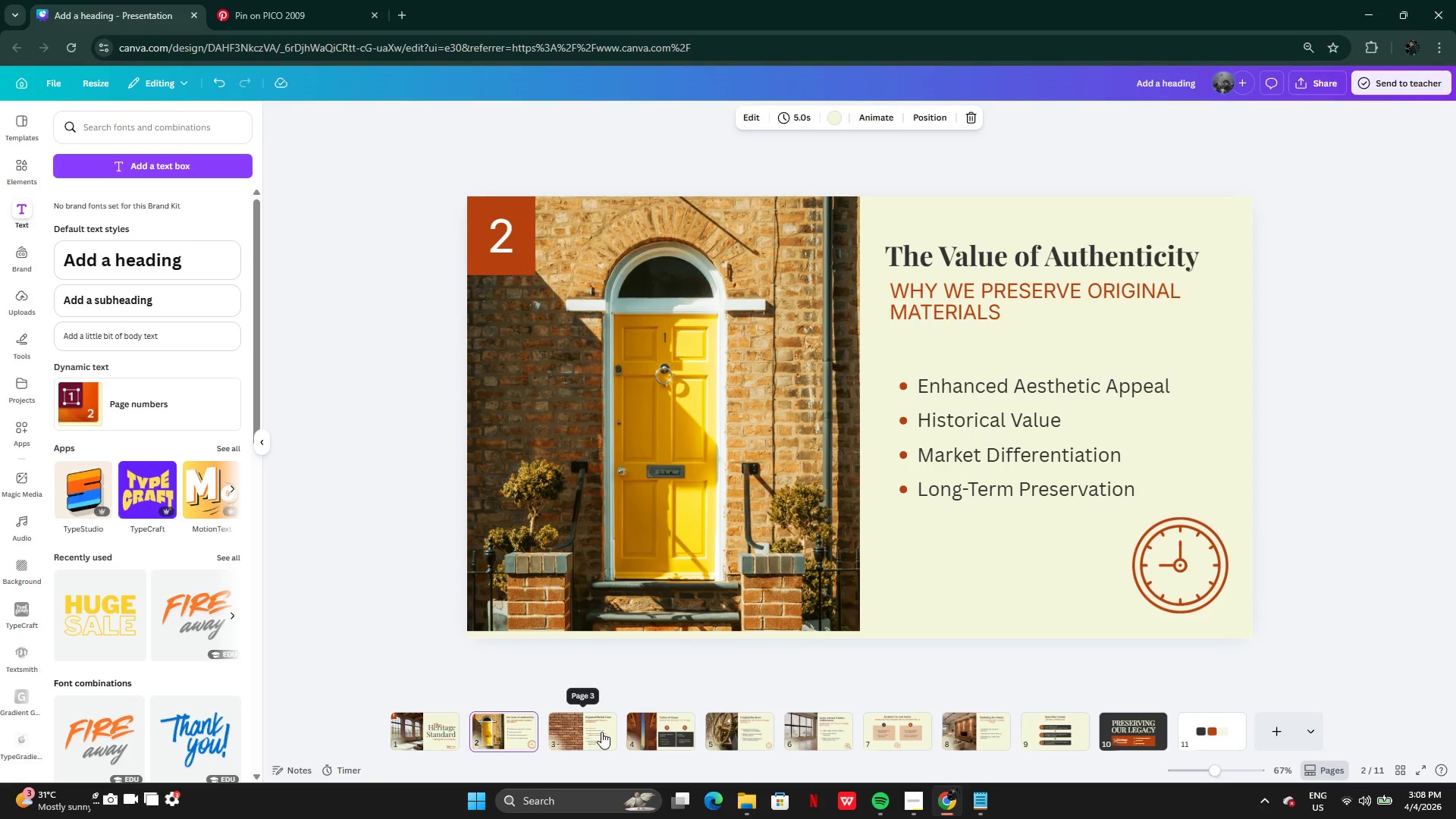 
left_click([606, 732])
 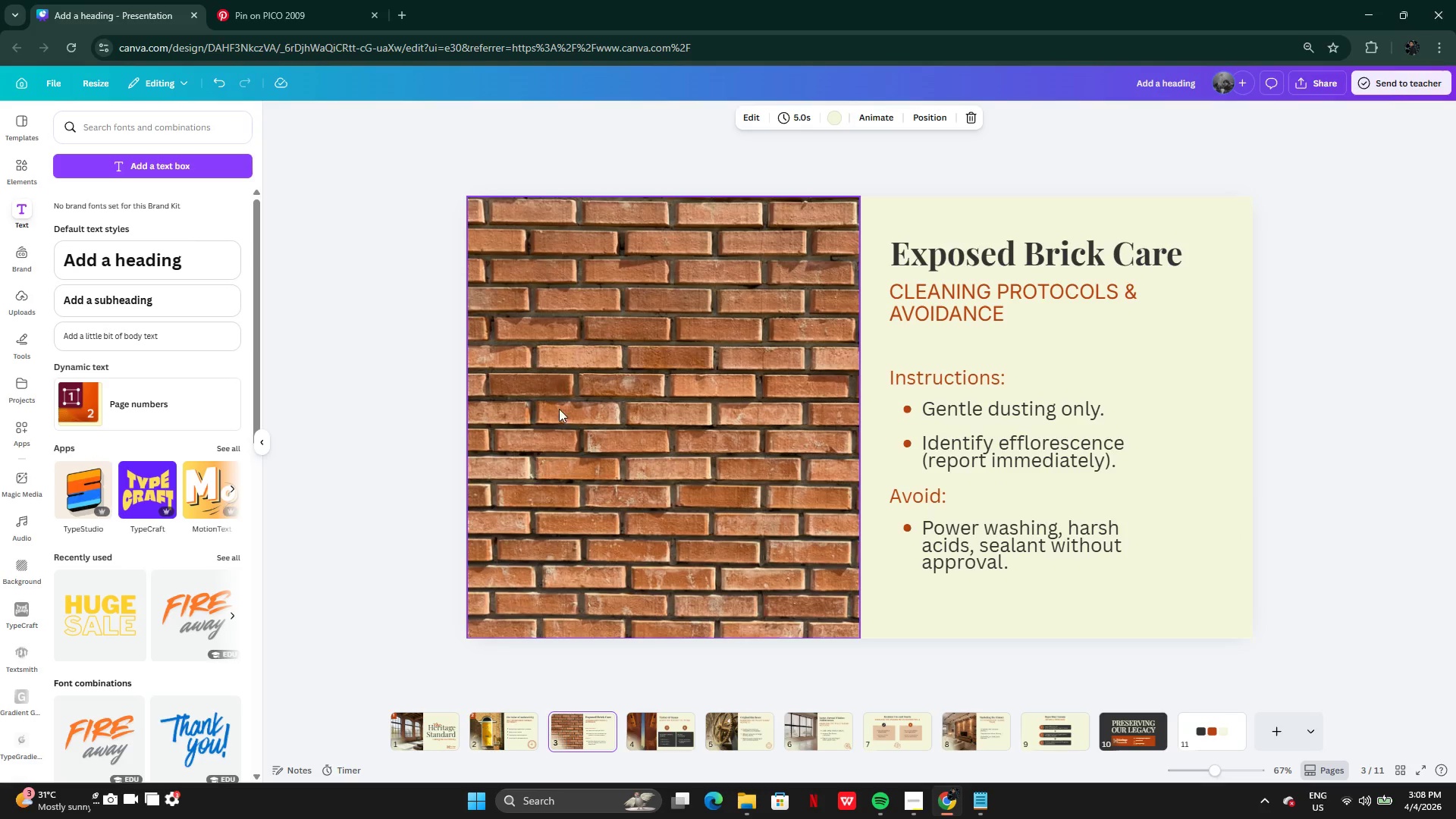 
key(Control+C)
 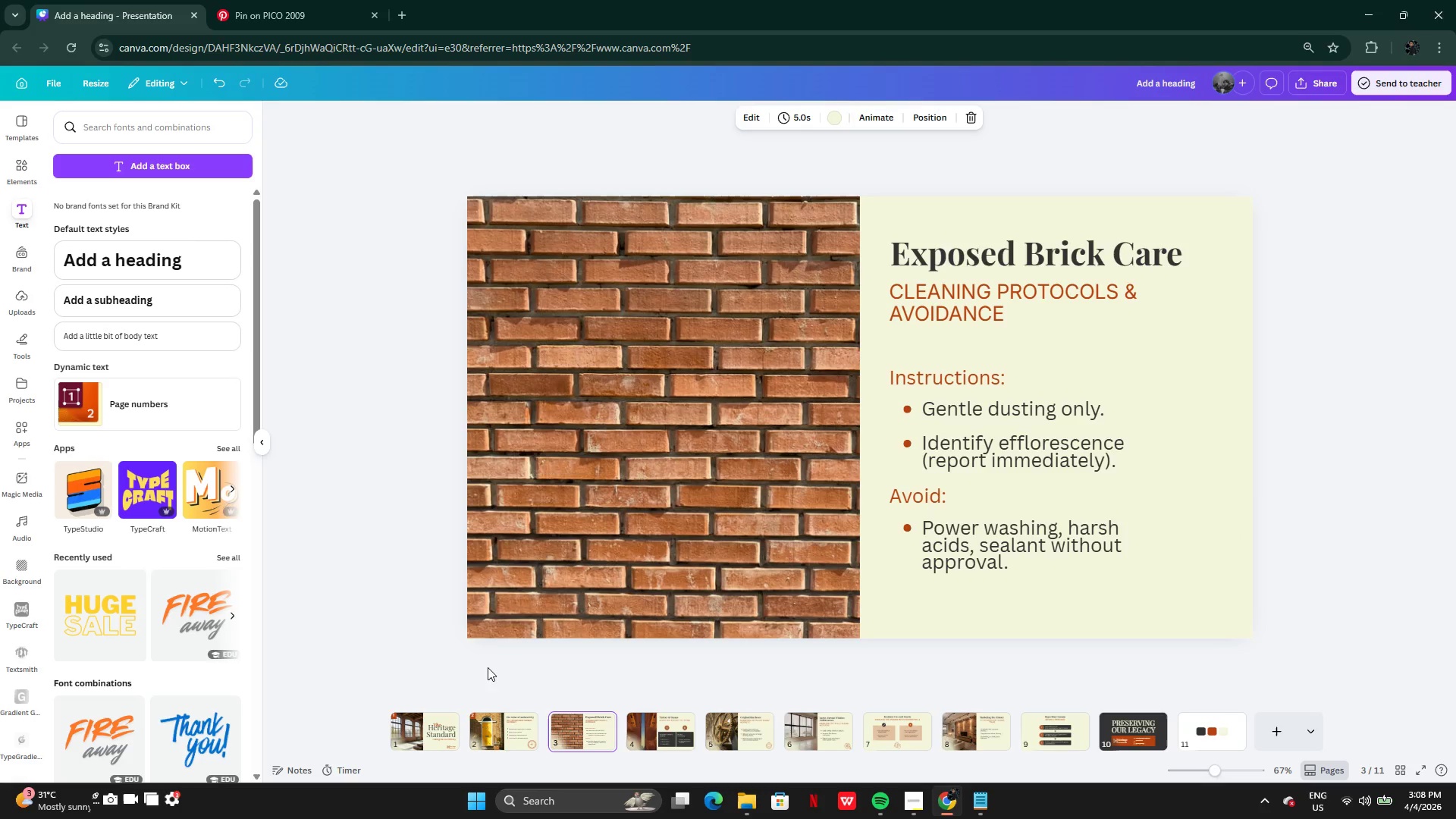 
left_click([481, 704])
 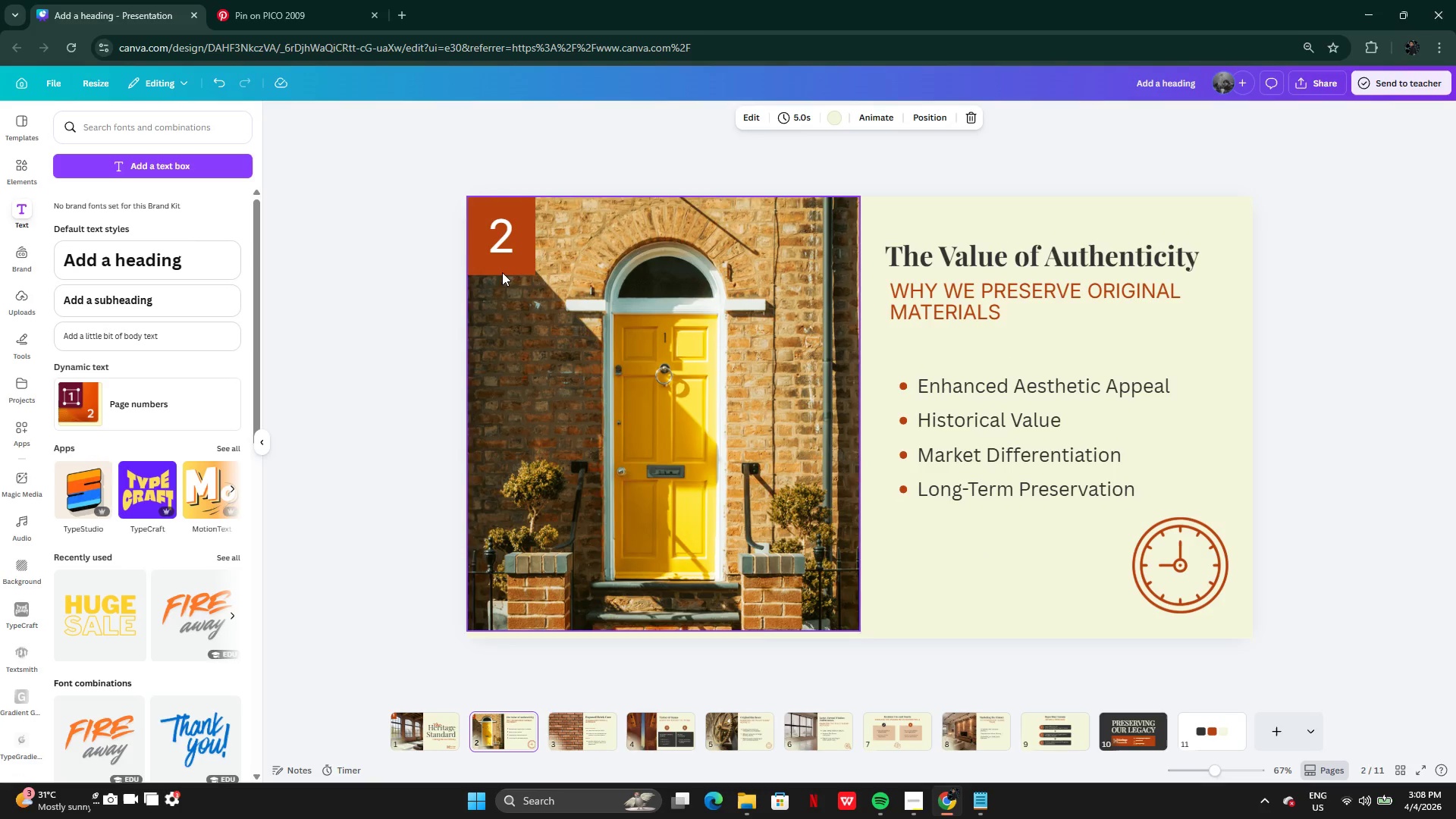 
left_click([504, 255])
 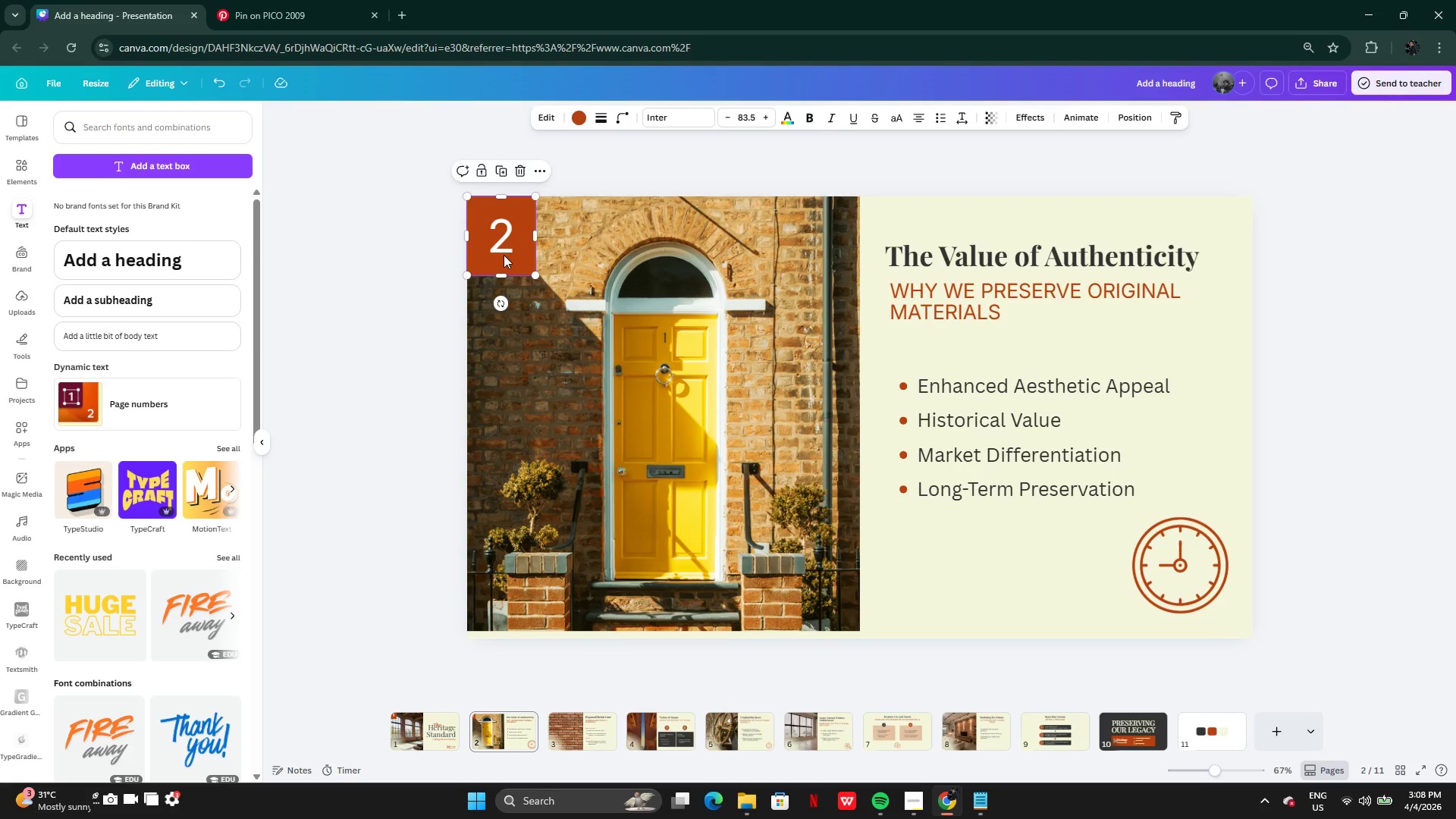 
key(Control+C)
 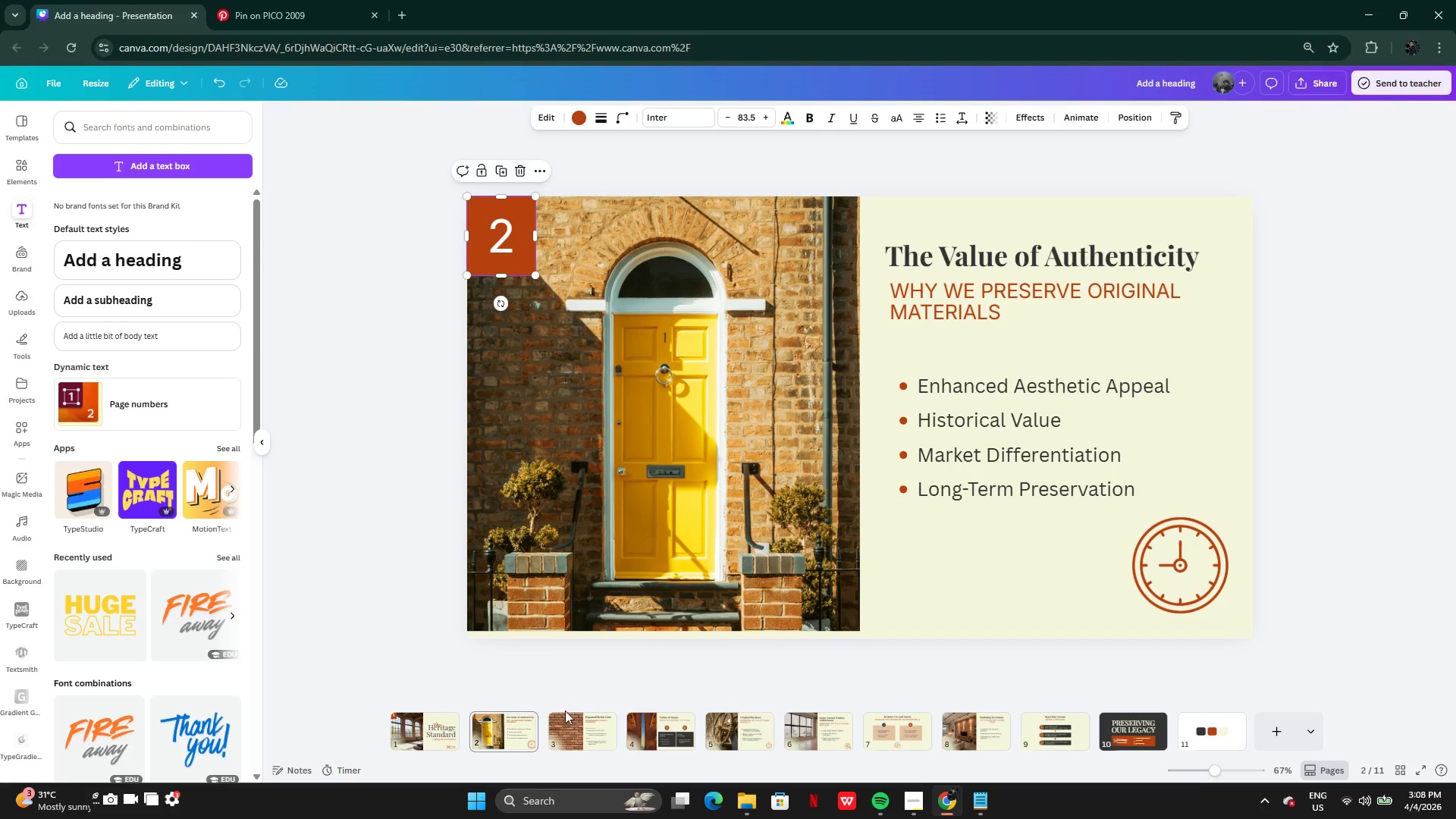 
left_click([570, 730])
 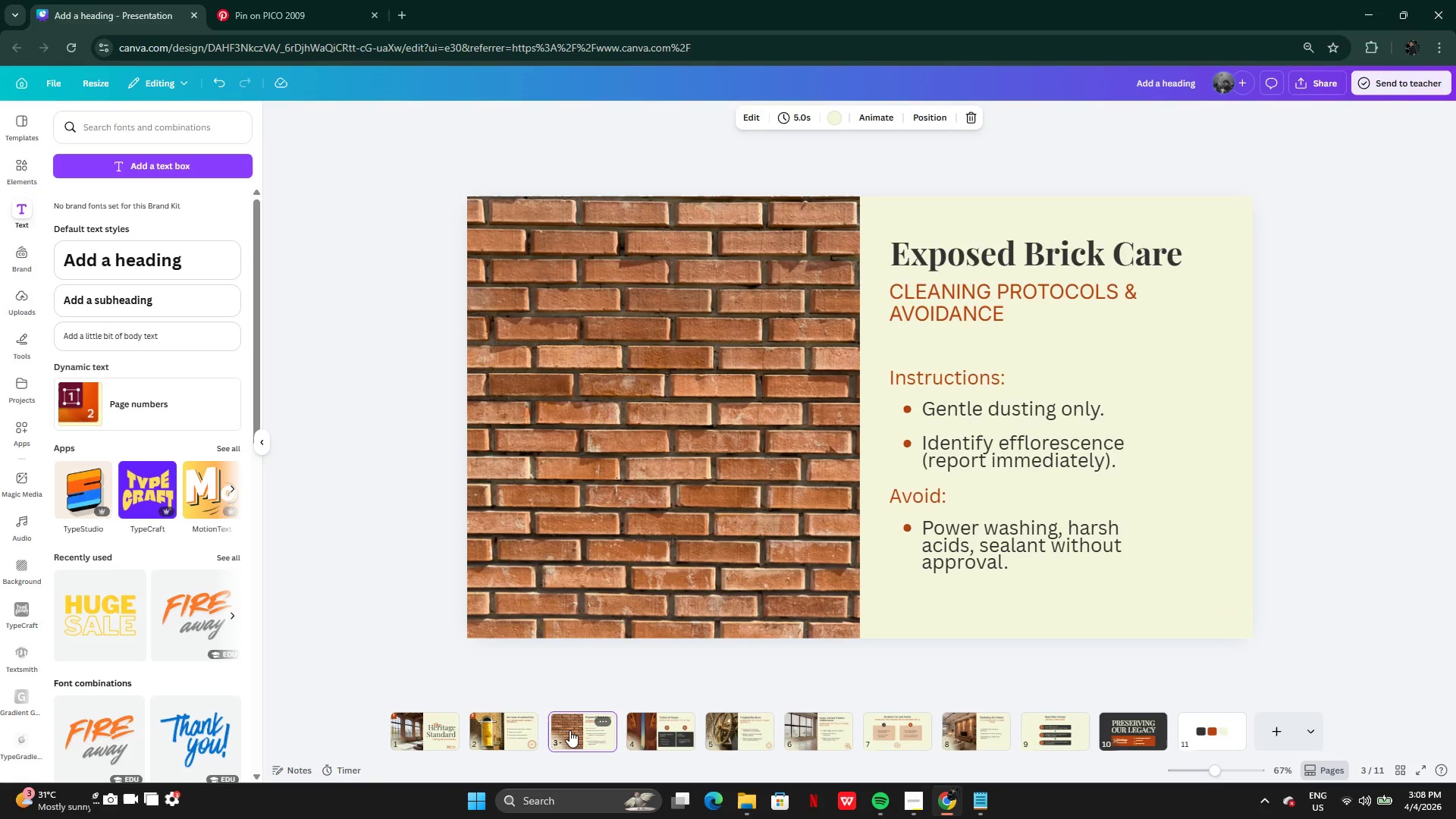 
hold_key(key=ControlLeft, duration=0.73)
 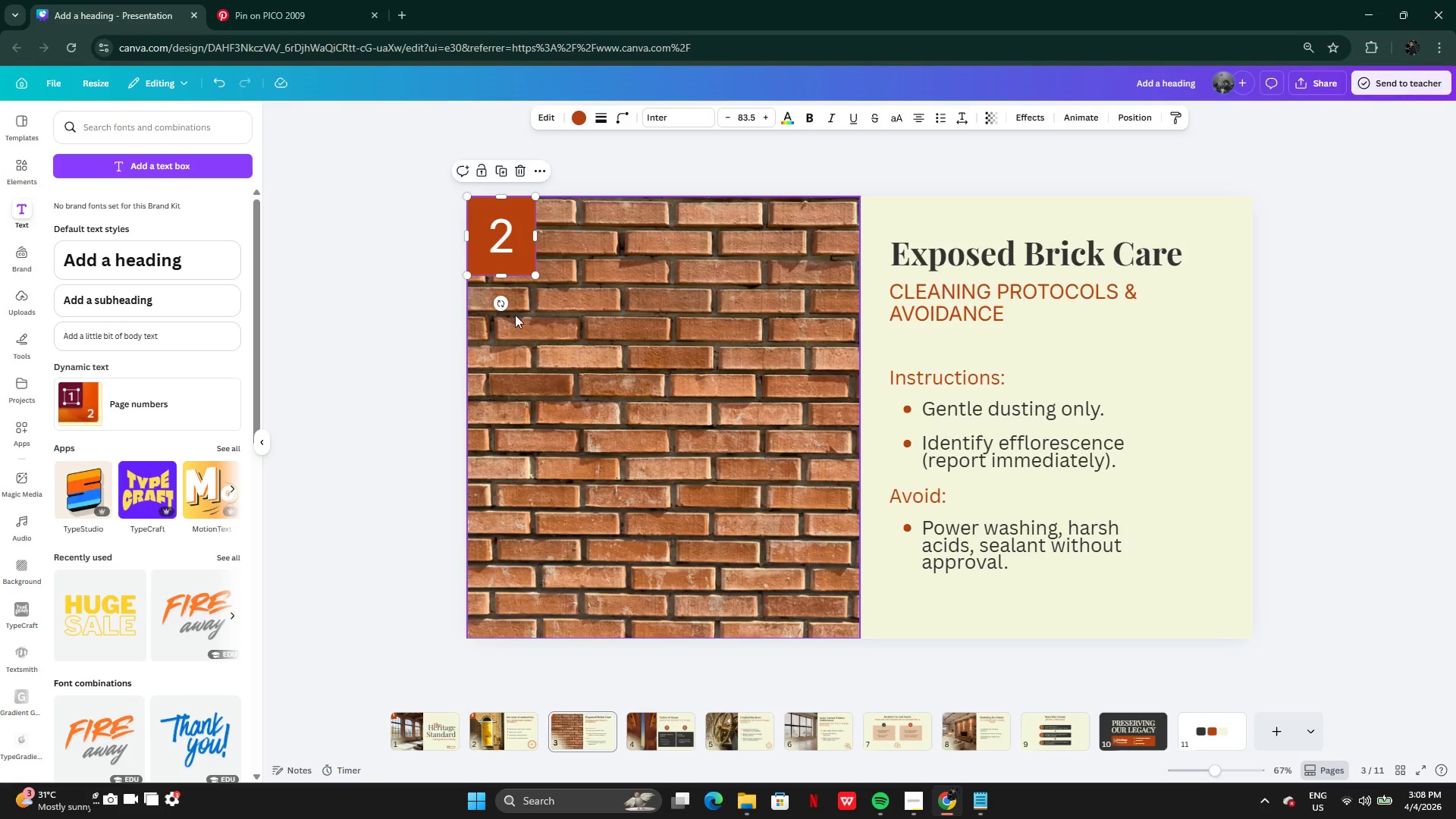 
key(V)
 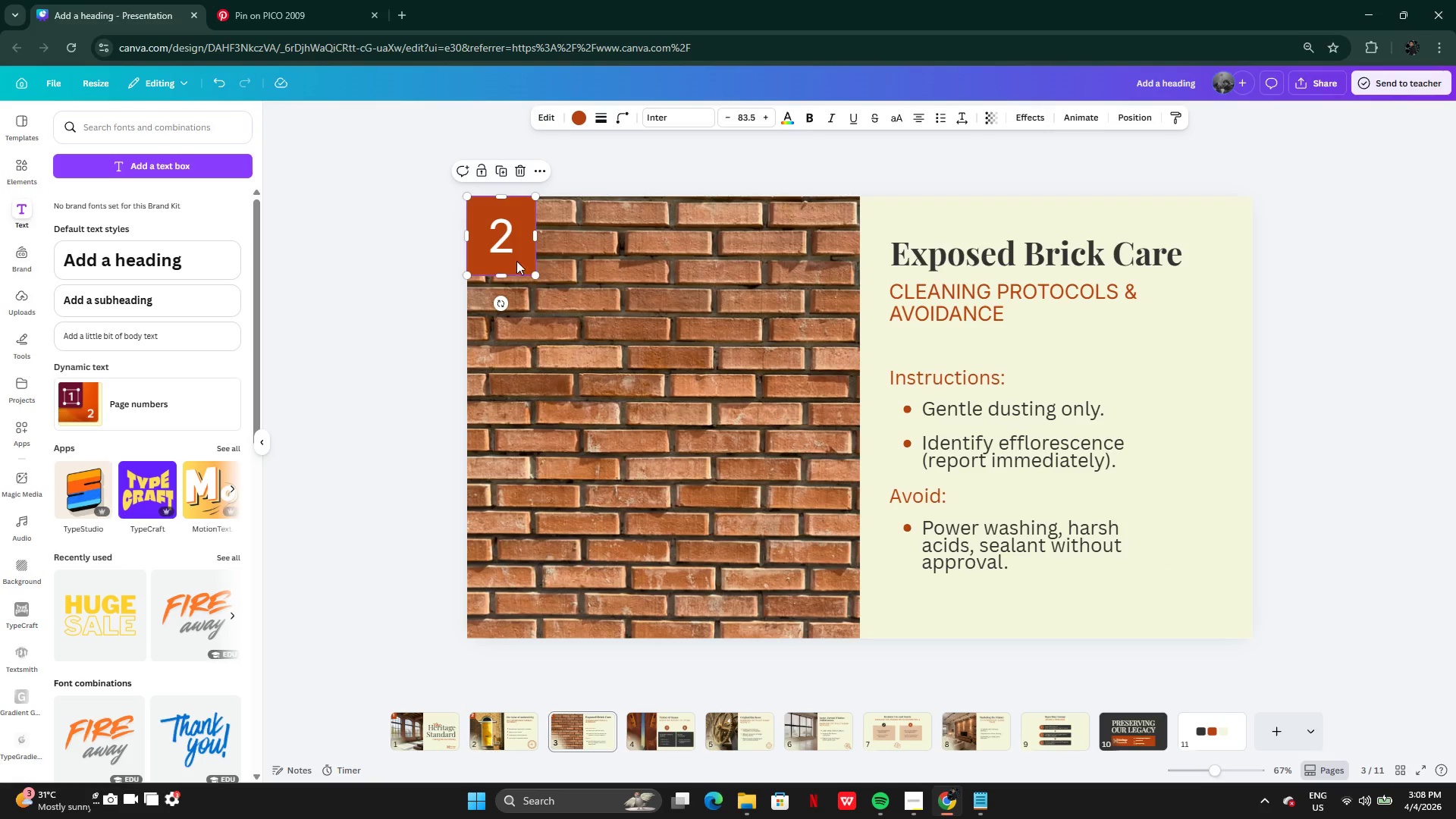 
double_click([516, 255])
 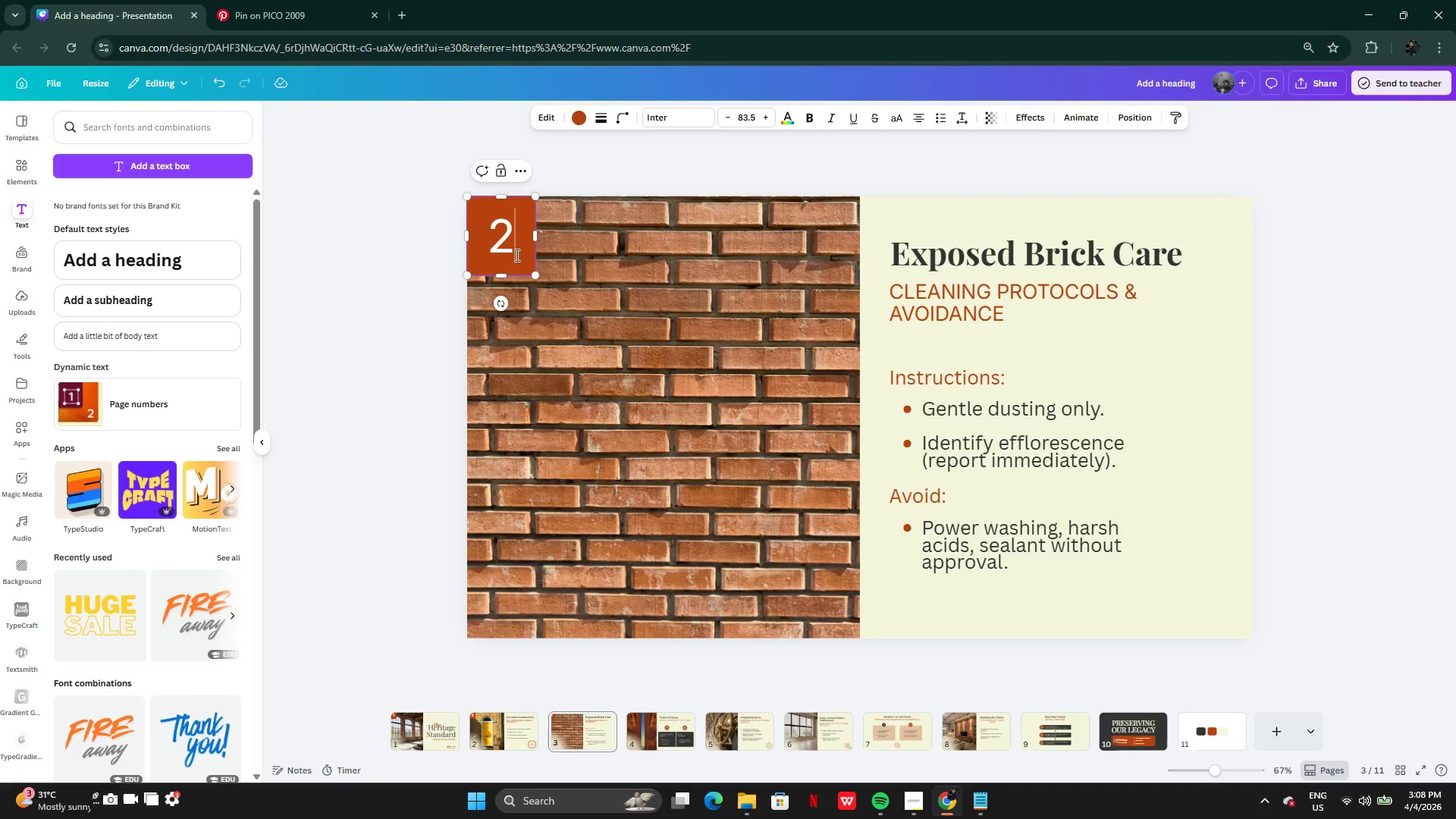 
key(Backspace)
 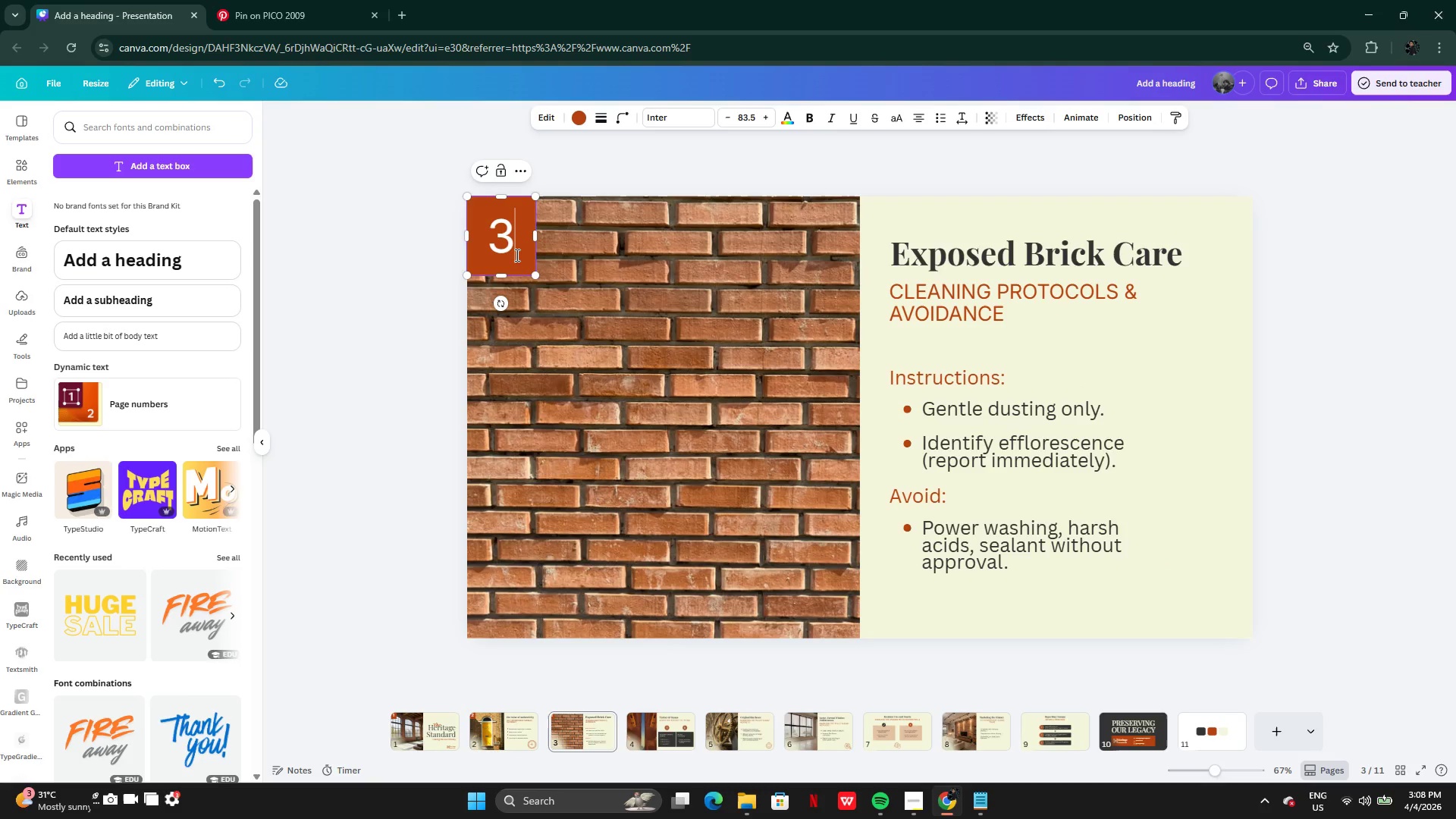 
key(3)
 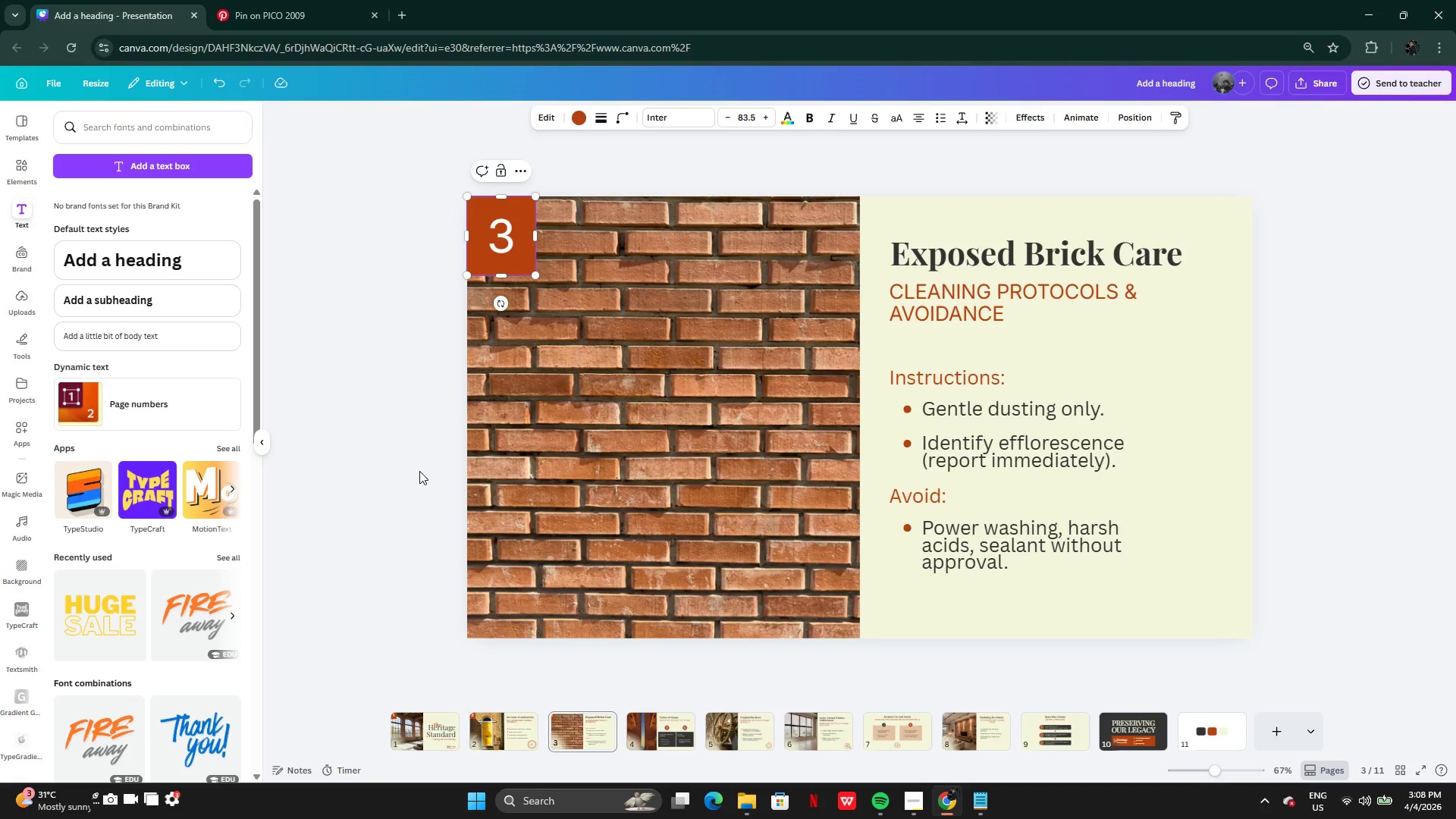 
left_click([417, 300])
 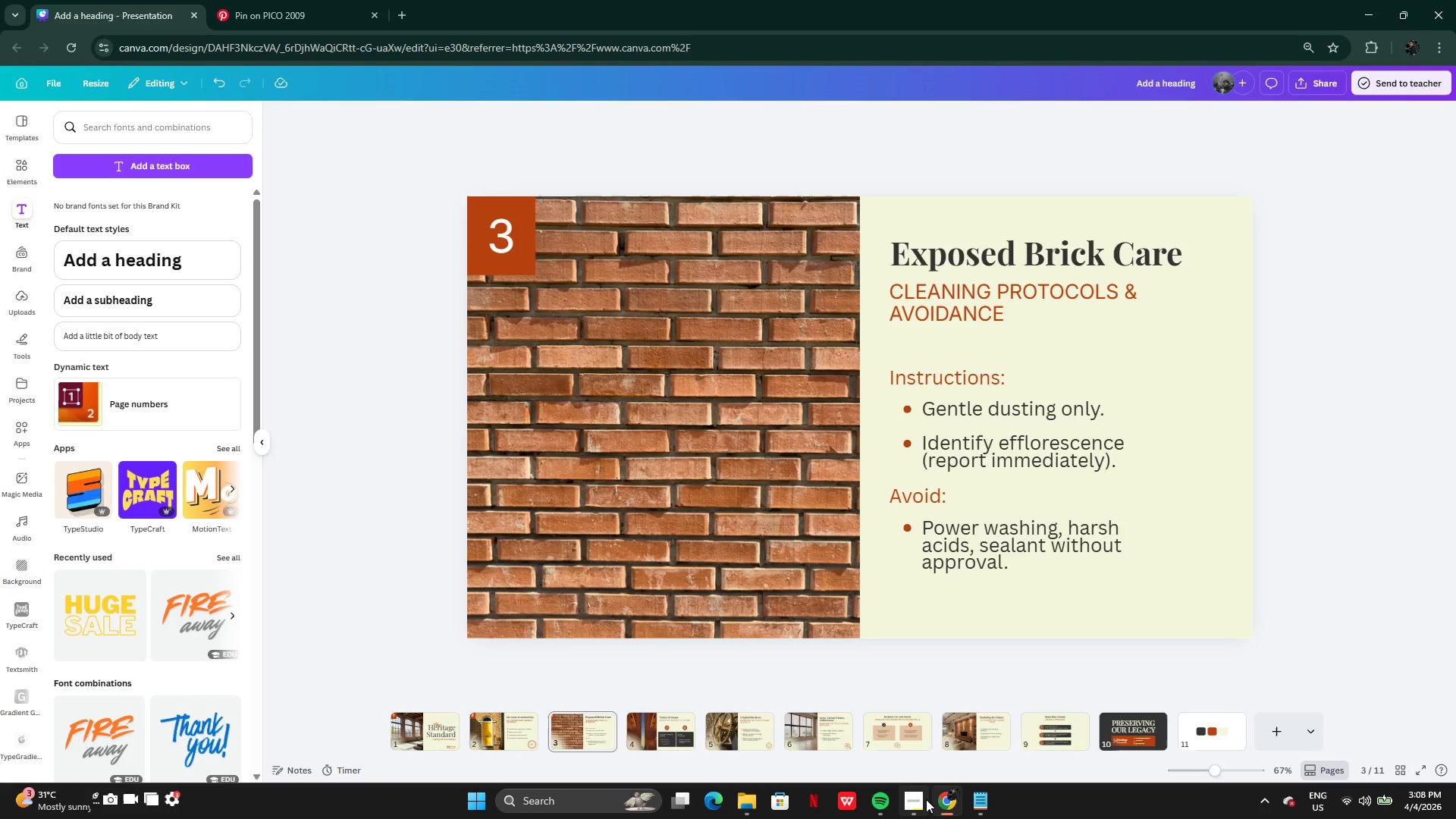 
left_click([920, 804])